 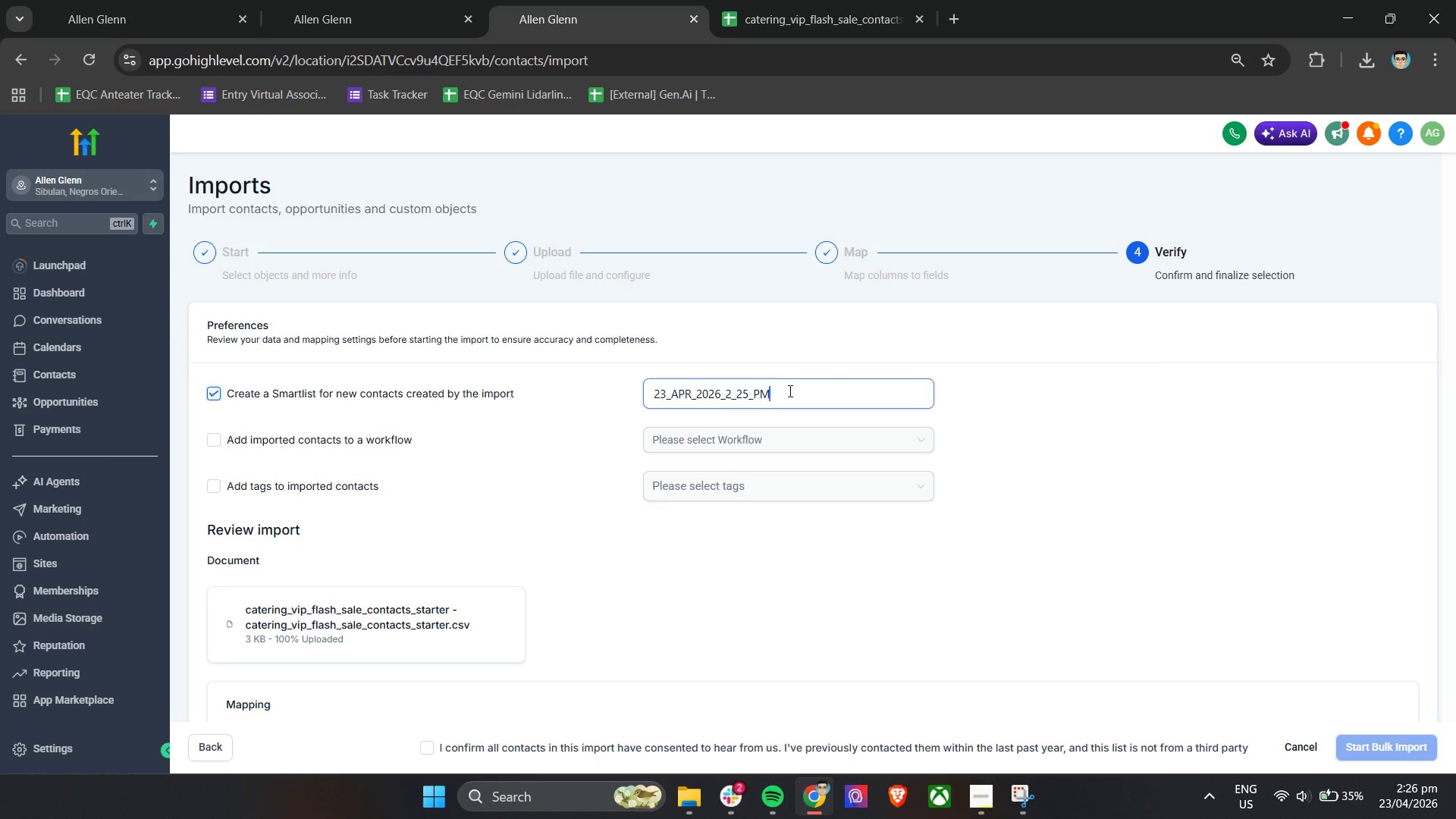 
key(Control+A)
 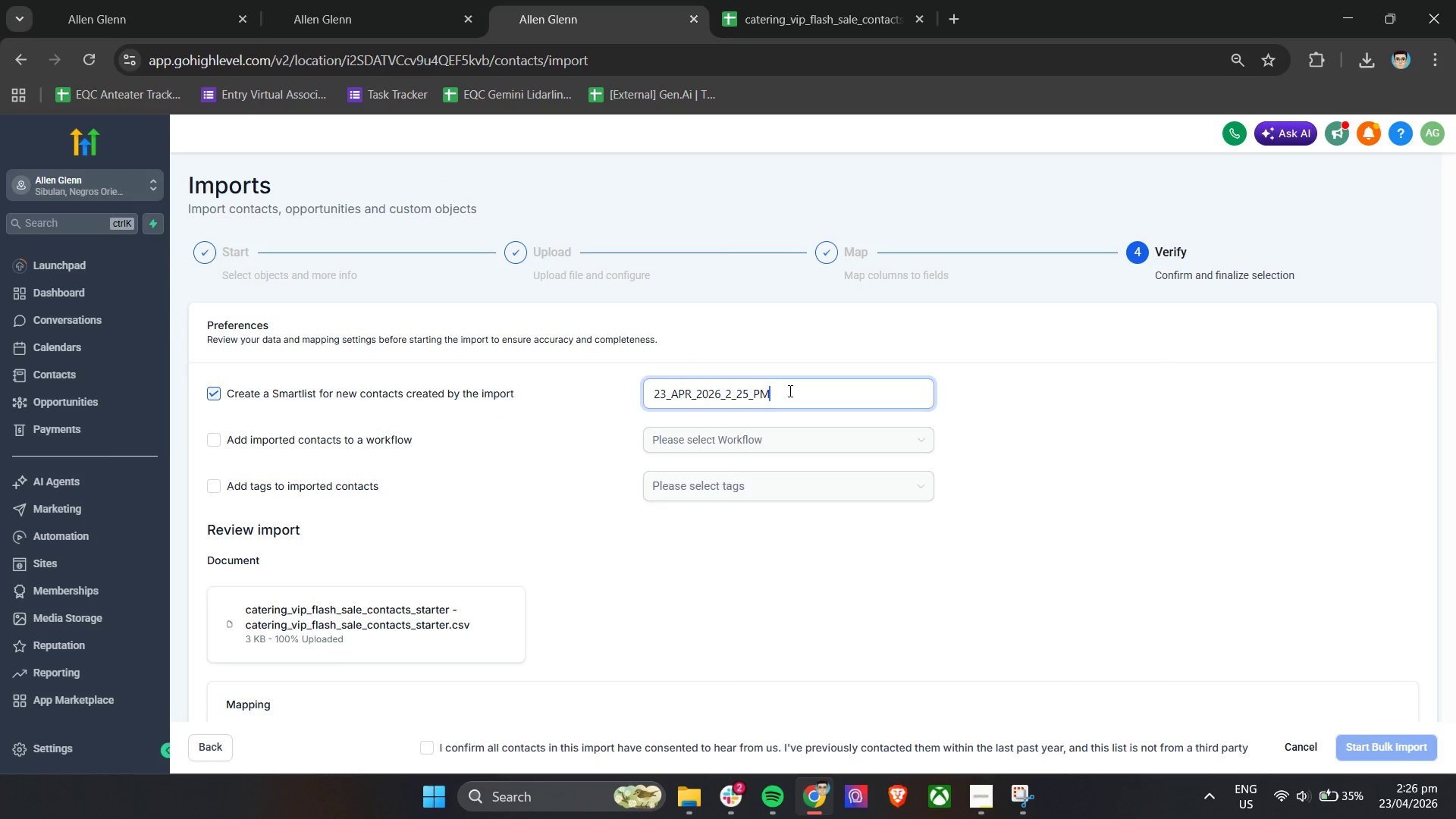 
key(Control+V)
 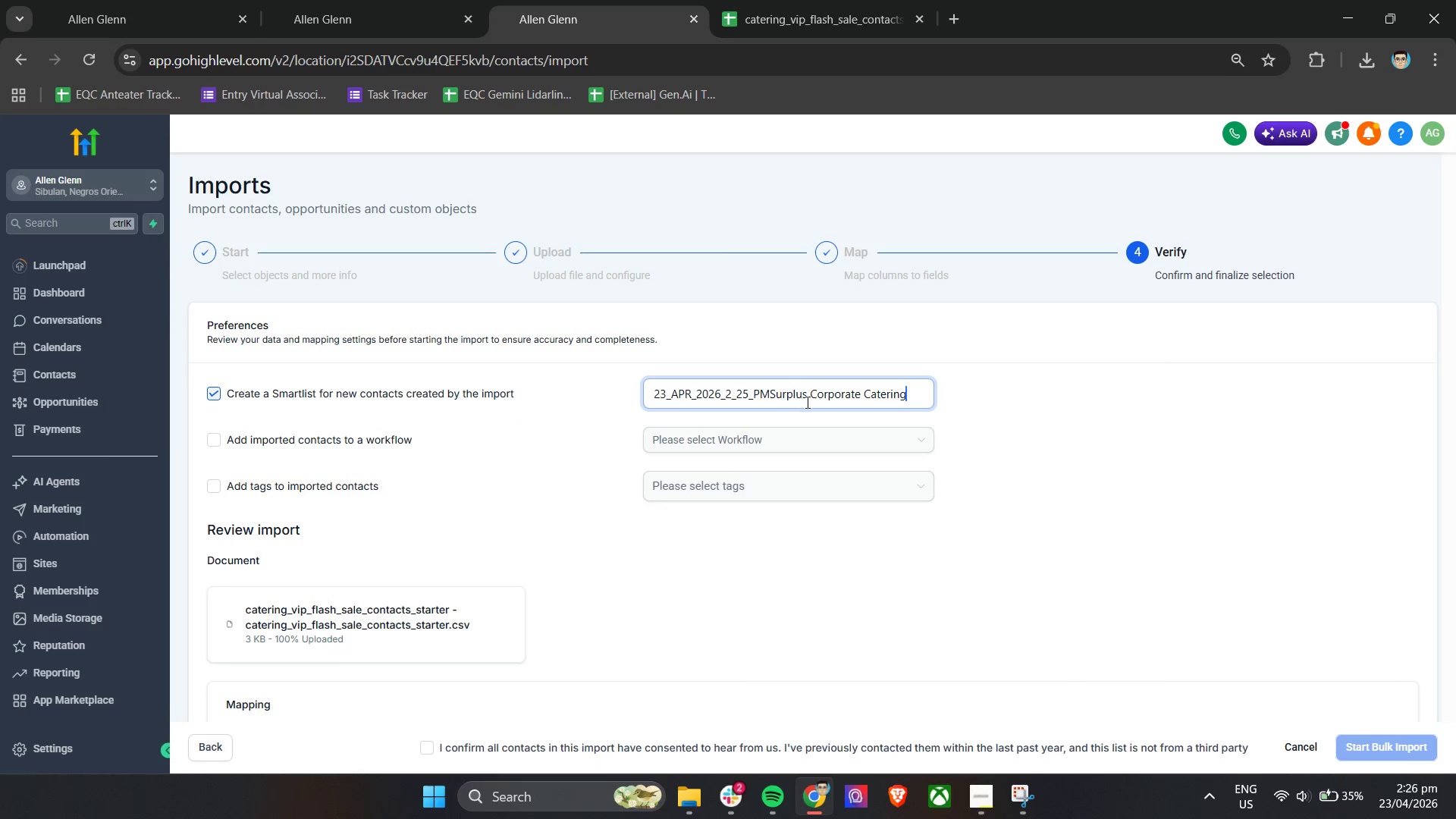 
key(Control+A)
 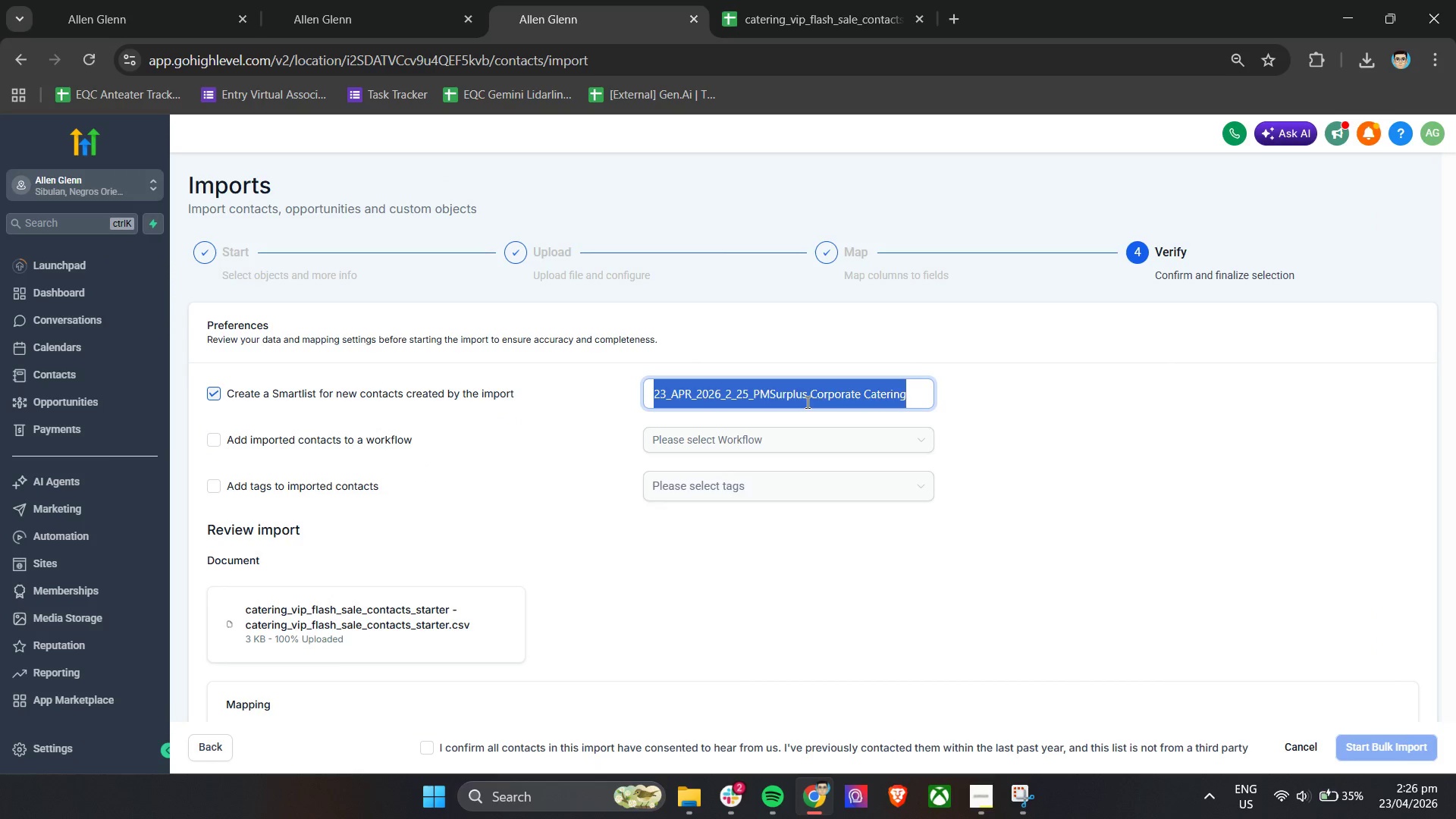 
key(Control+V)
 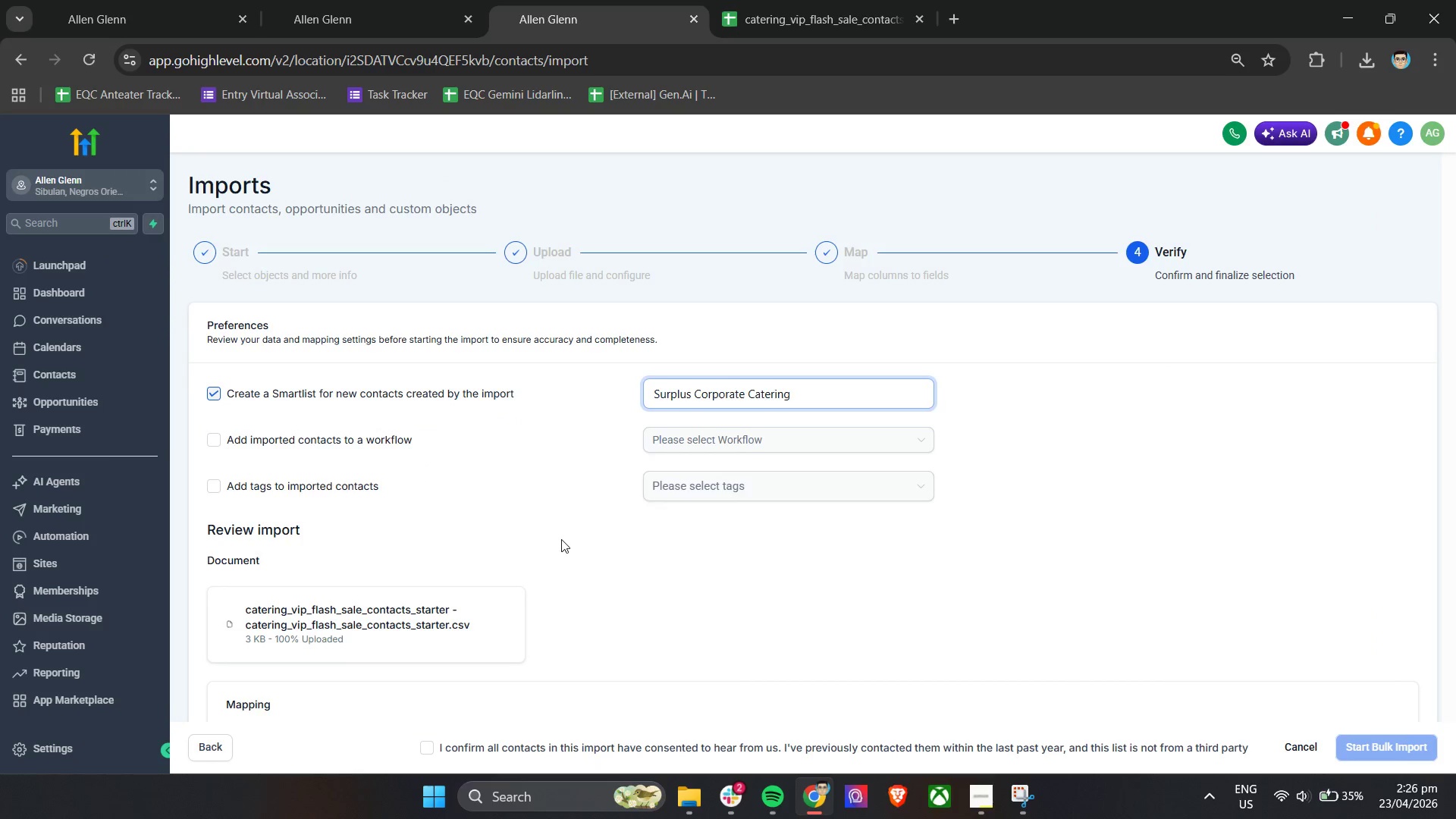 
scroll: coordinate [561, 539], scroll_direction: down, amount: 4.0
 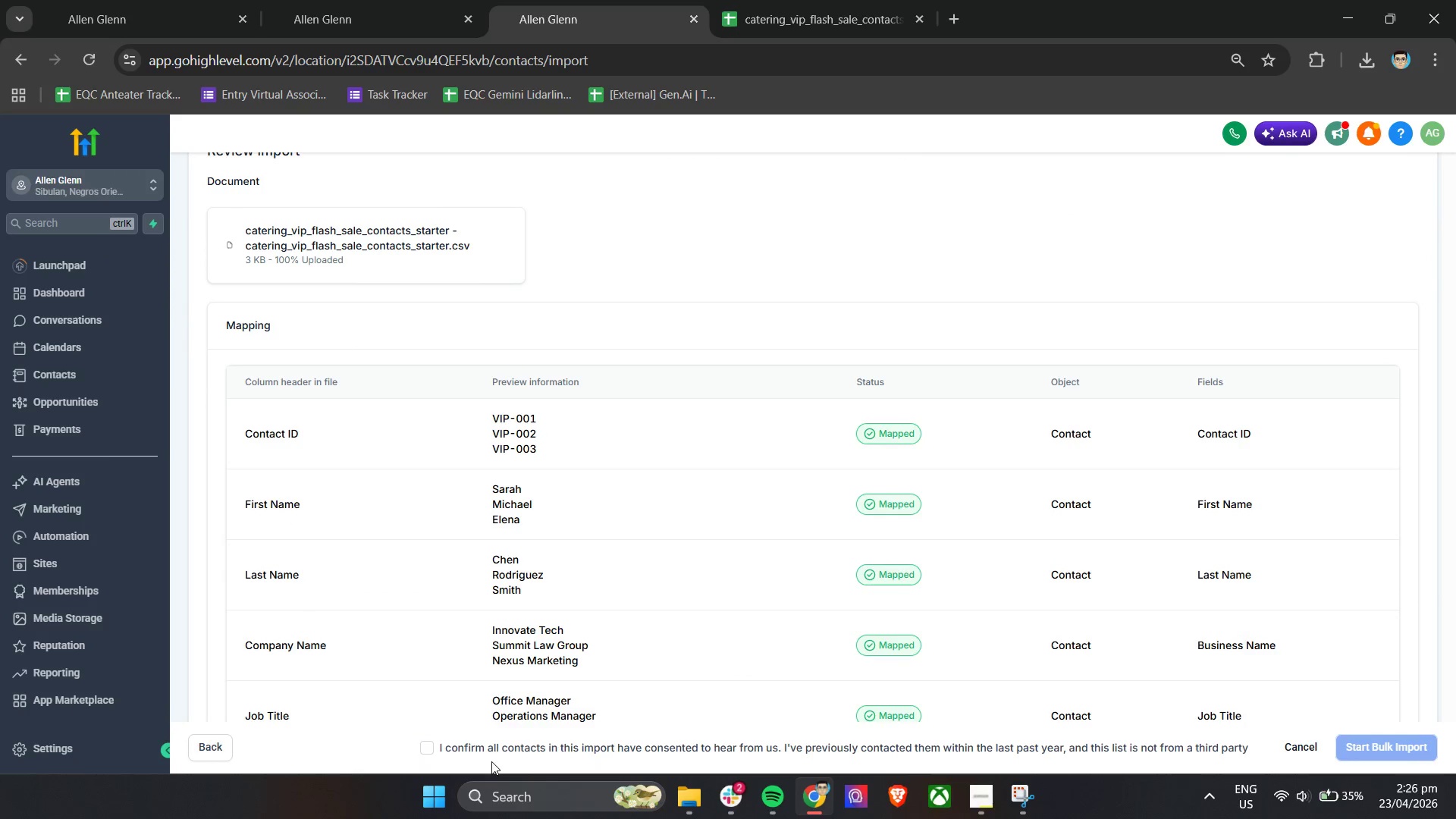 
left_click([491, 758])
 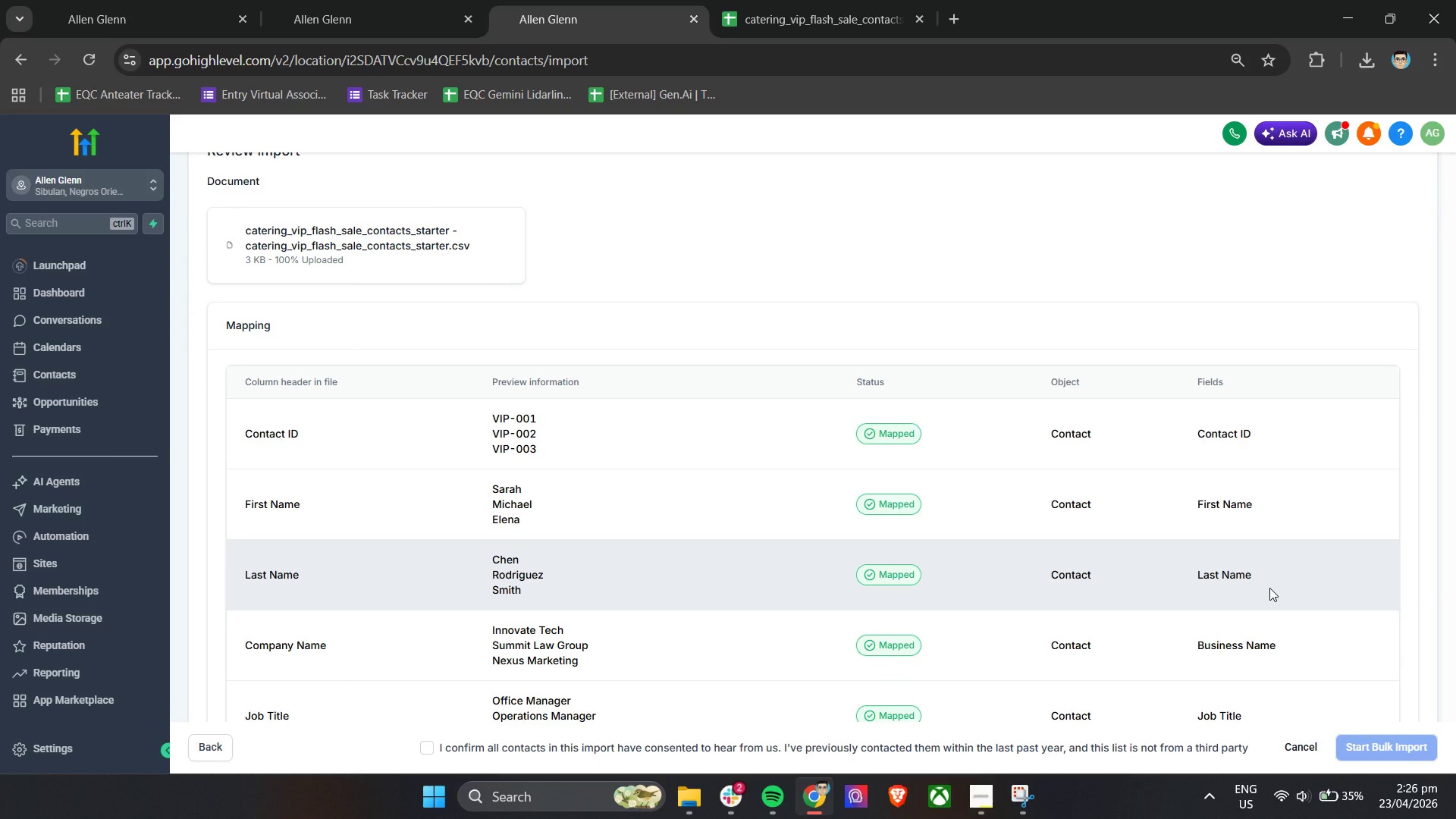 
scroll: coordinate [1269, 588], scroll_direction: up, amount: 4.0
 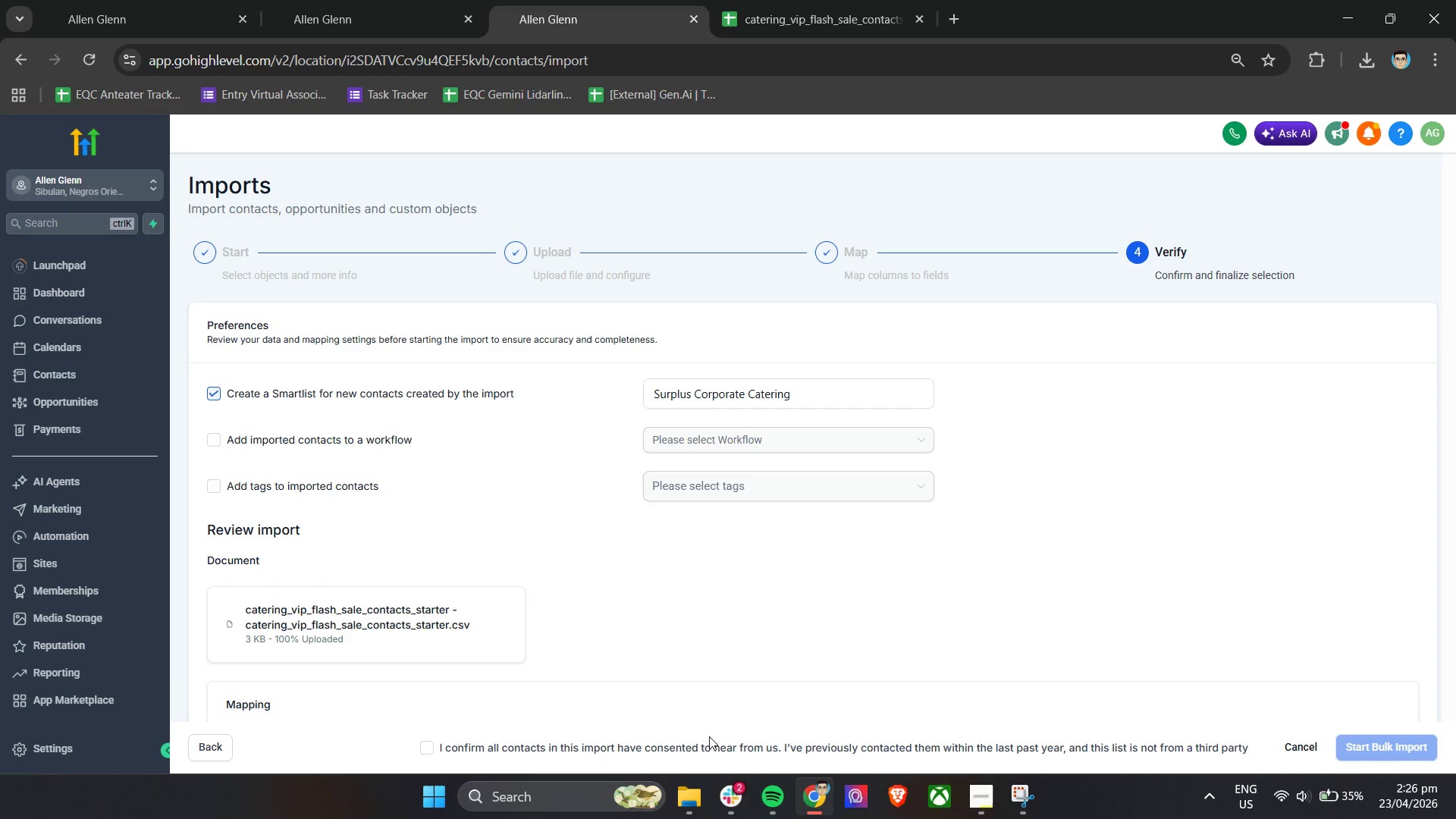 
left_click([695, 746])
 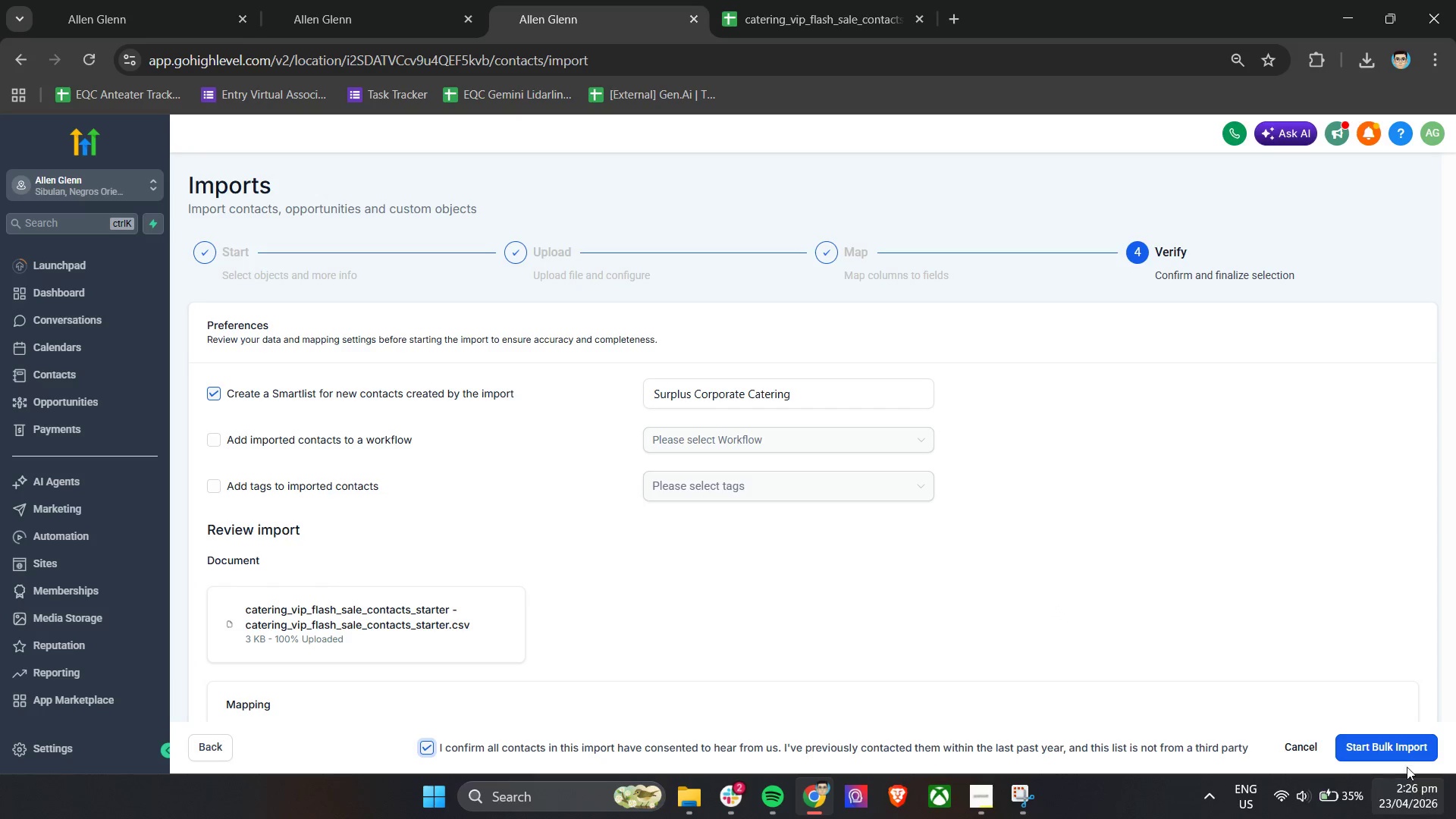 
left_click([1398, 753])
 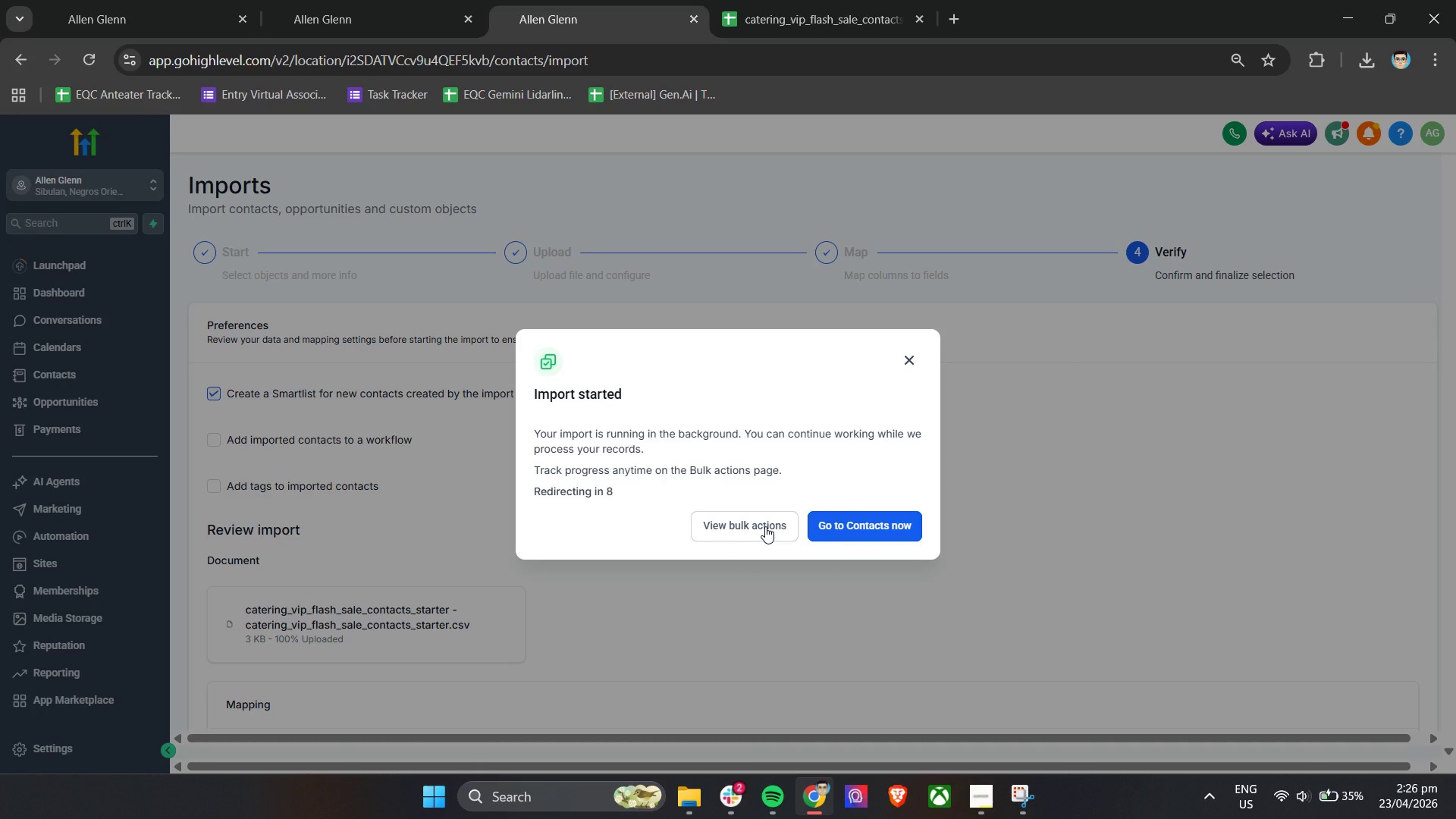 
left_click([766, 526])
 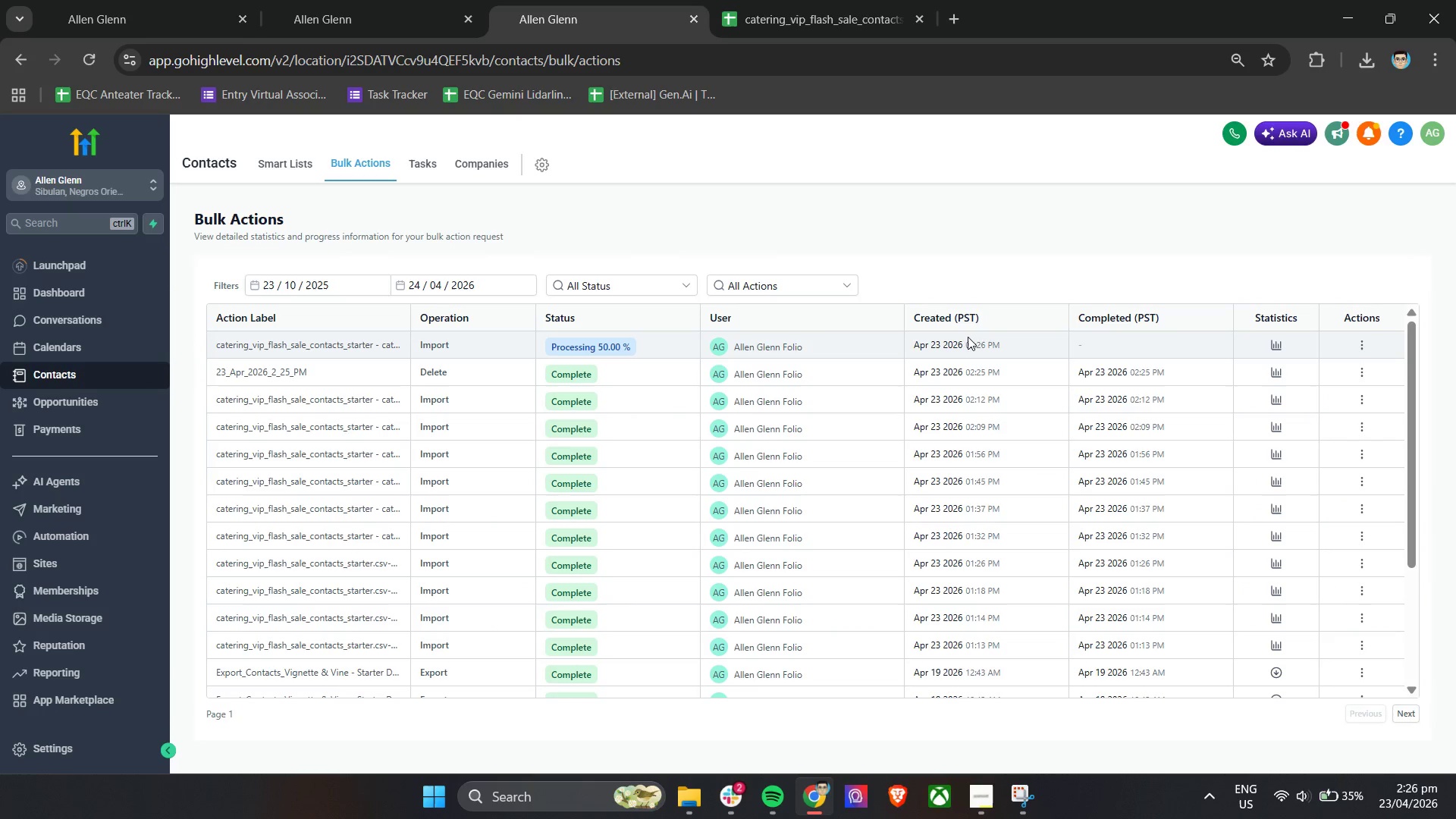 
left_click([1278, 349])
 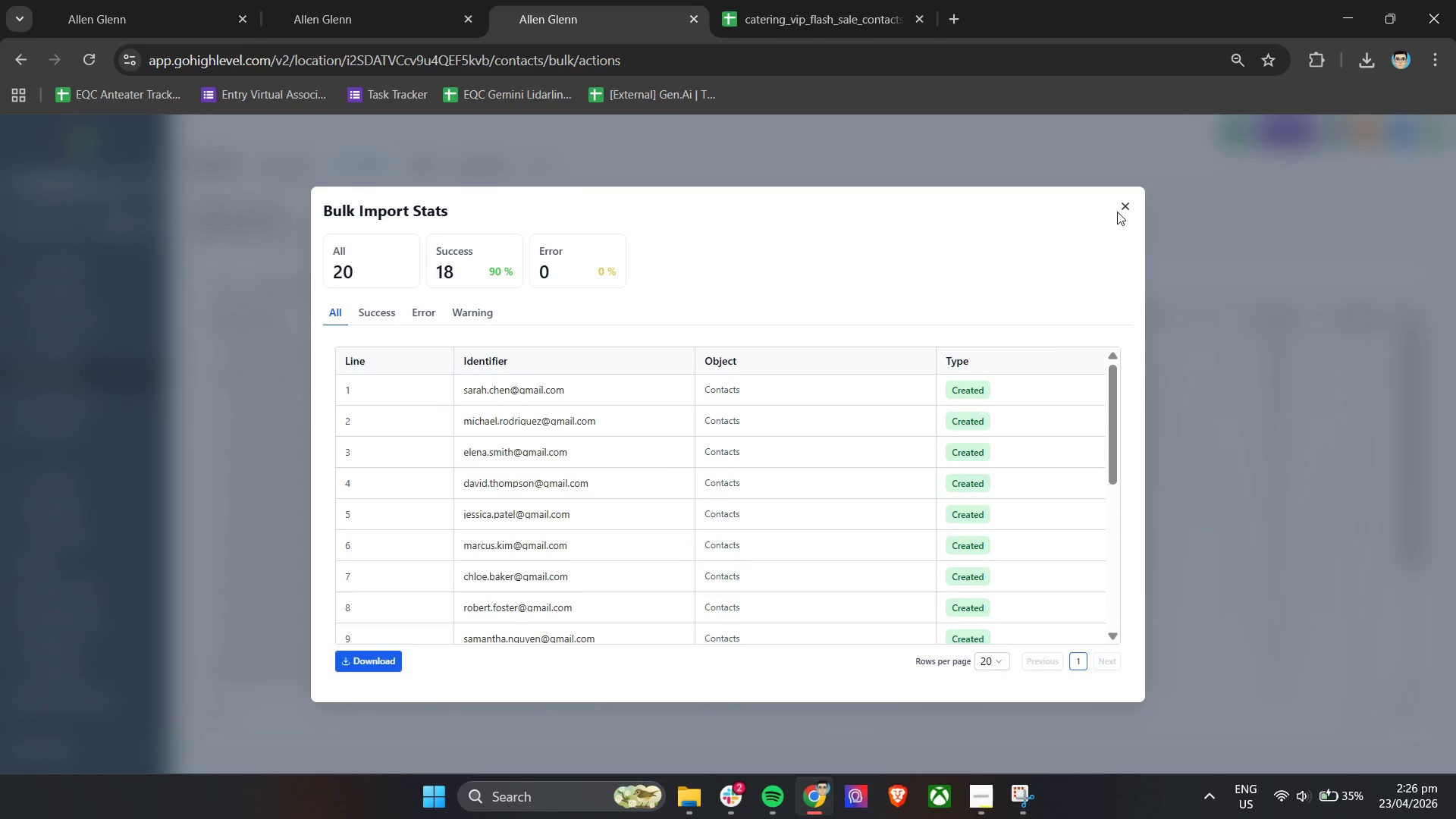 
left_click([1123, 199])
 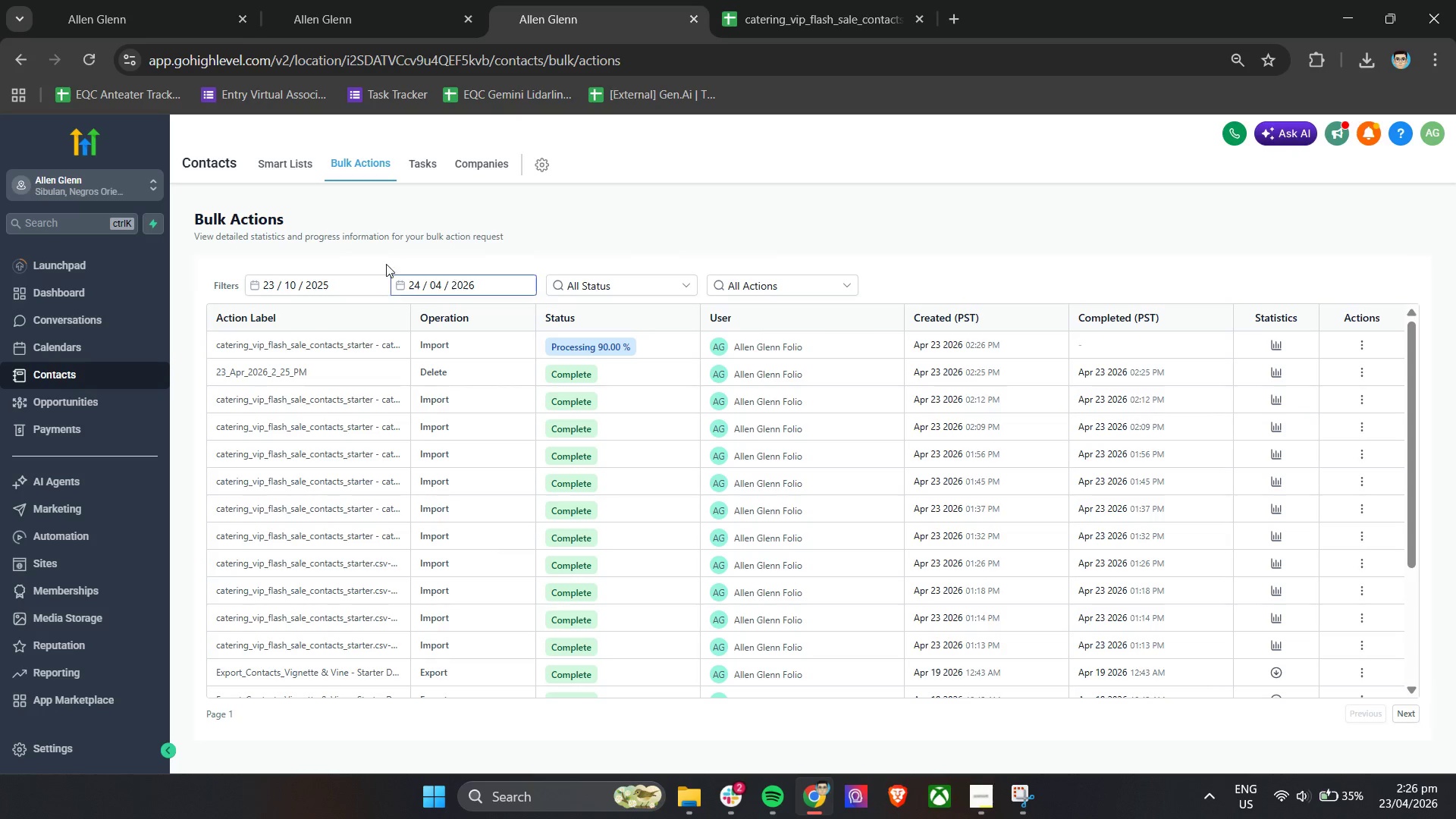 
left_click([309, 177])
 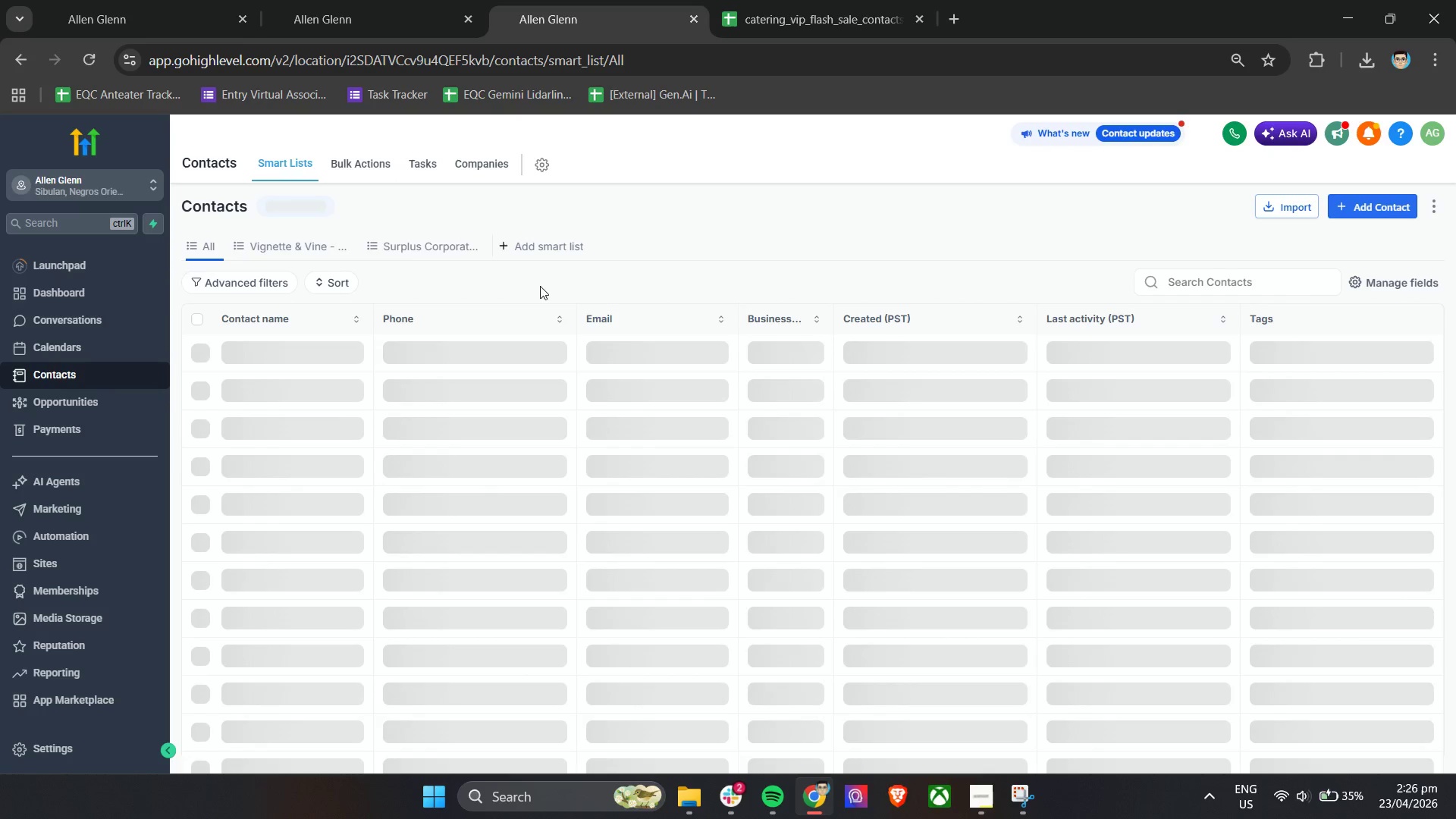 
left_click([400, 245])
 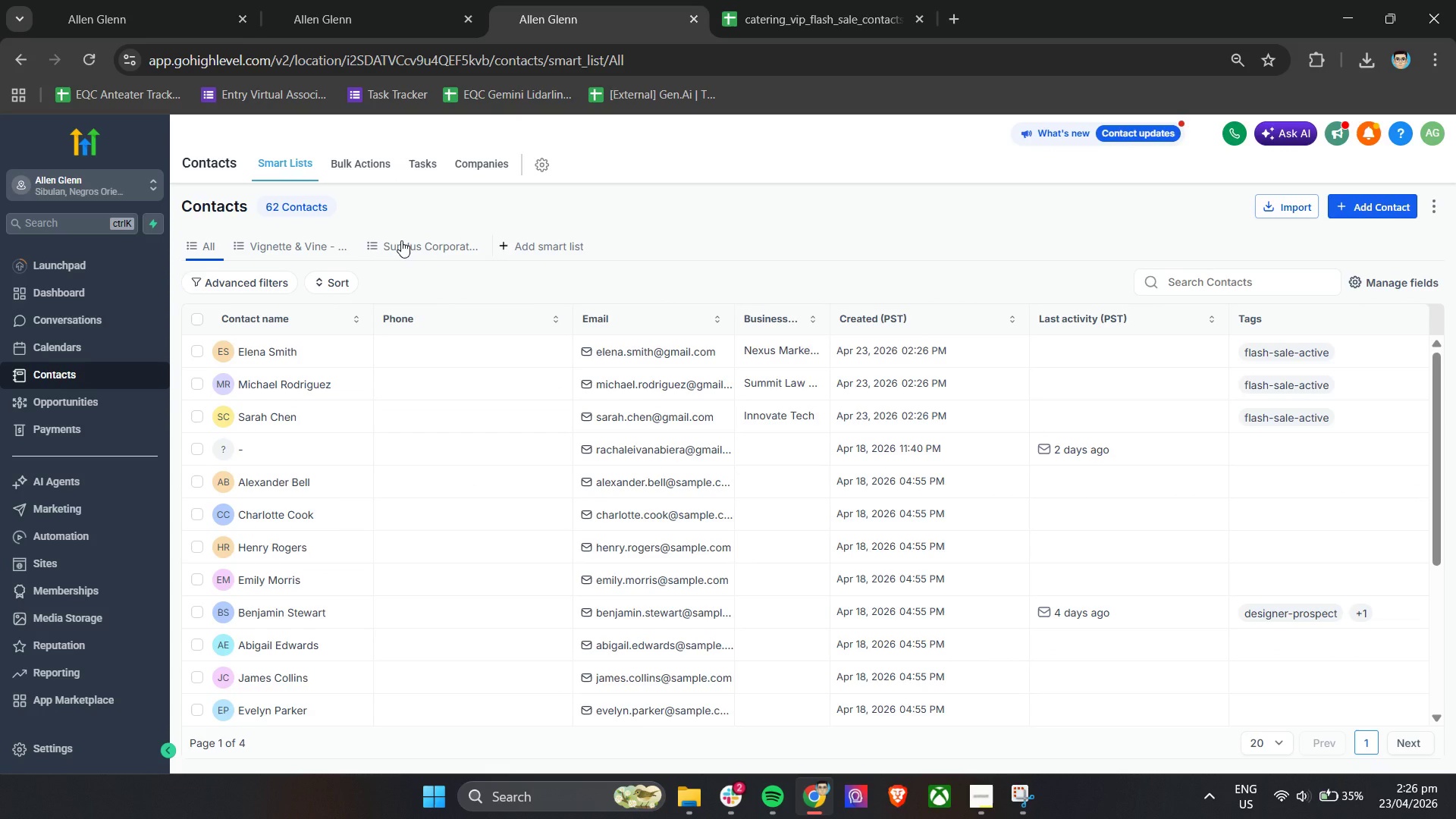 
left_click([401, 240])
 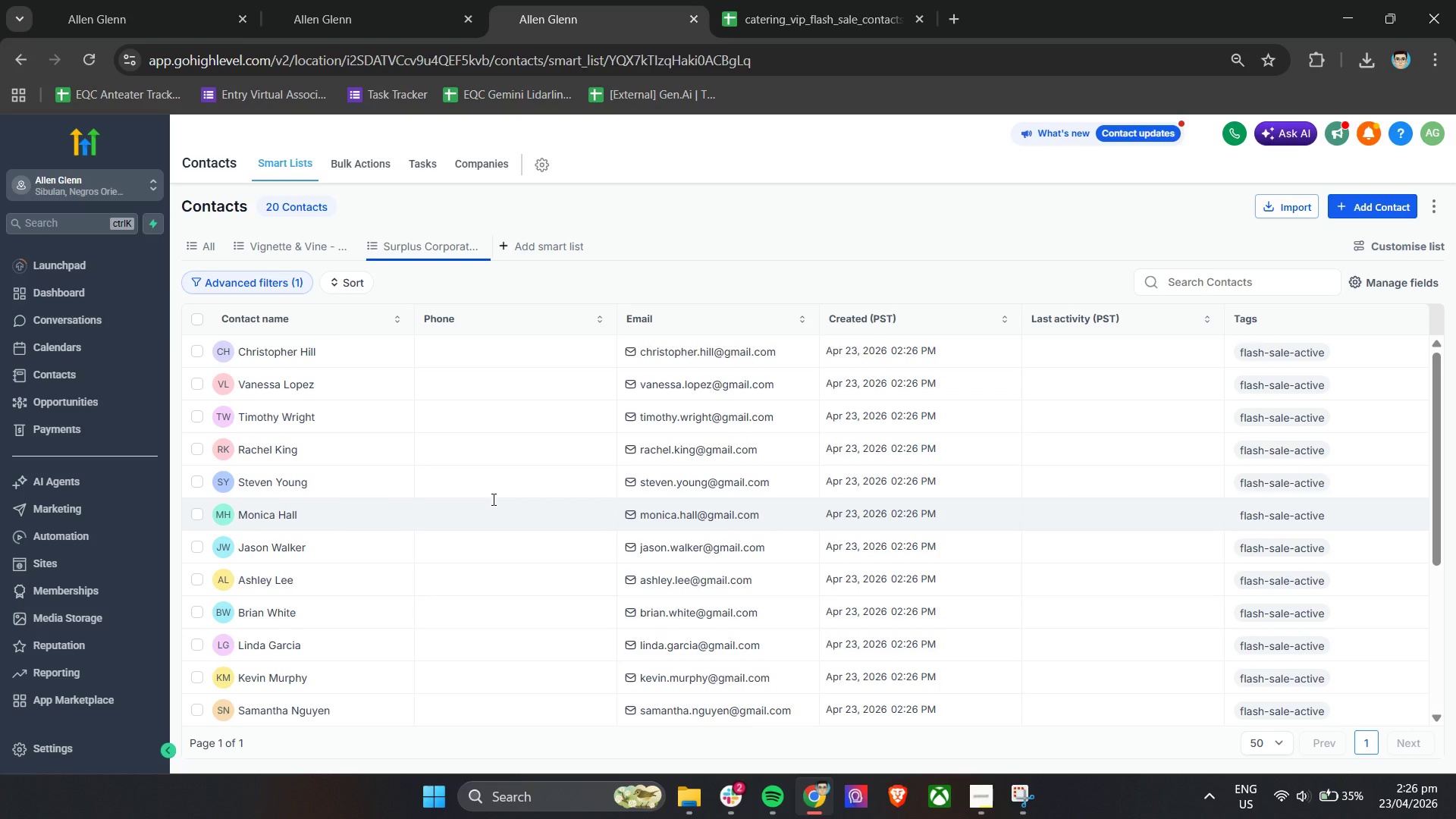 
left_click([1395, 274])
 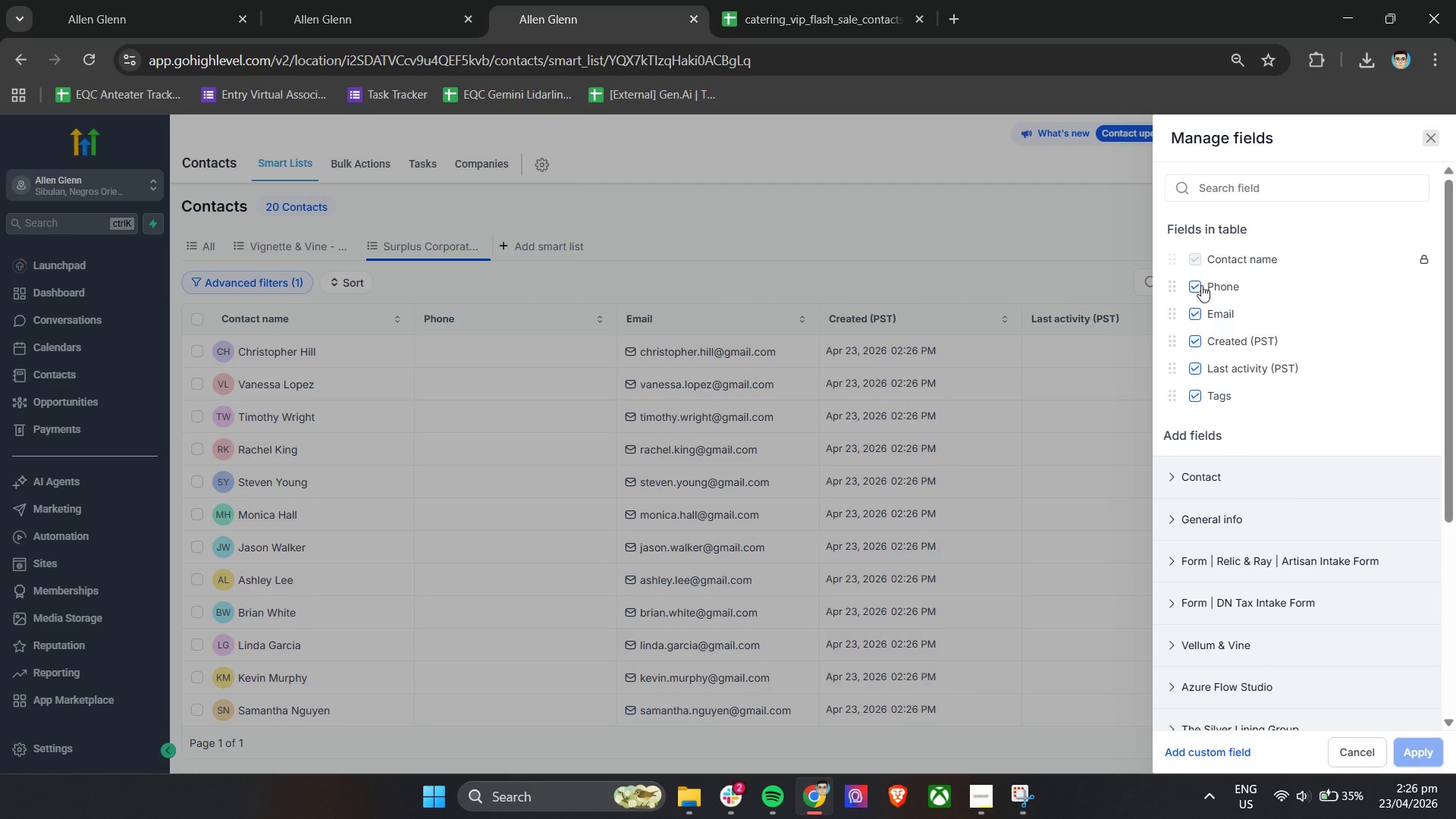 
double_click([1200, 292])
 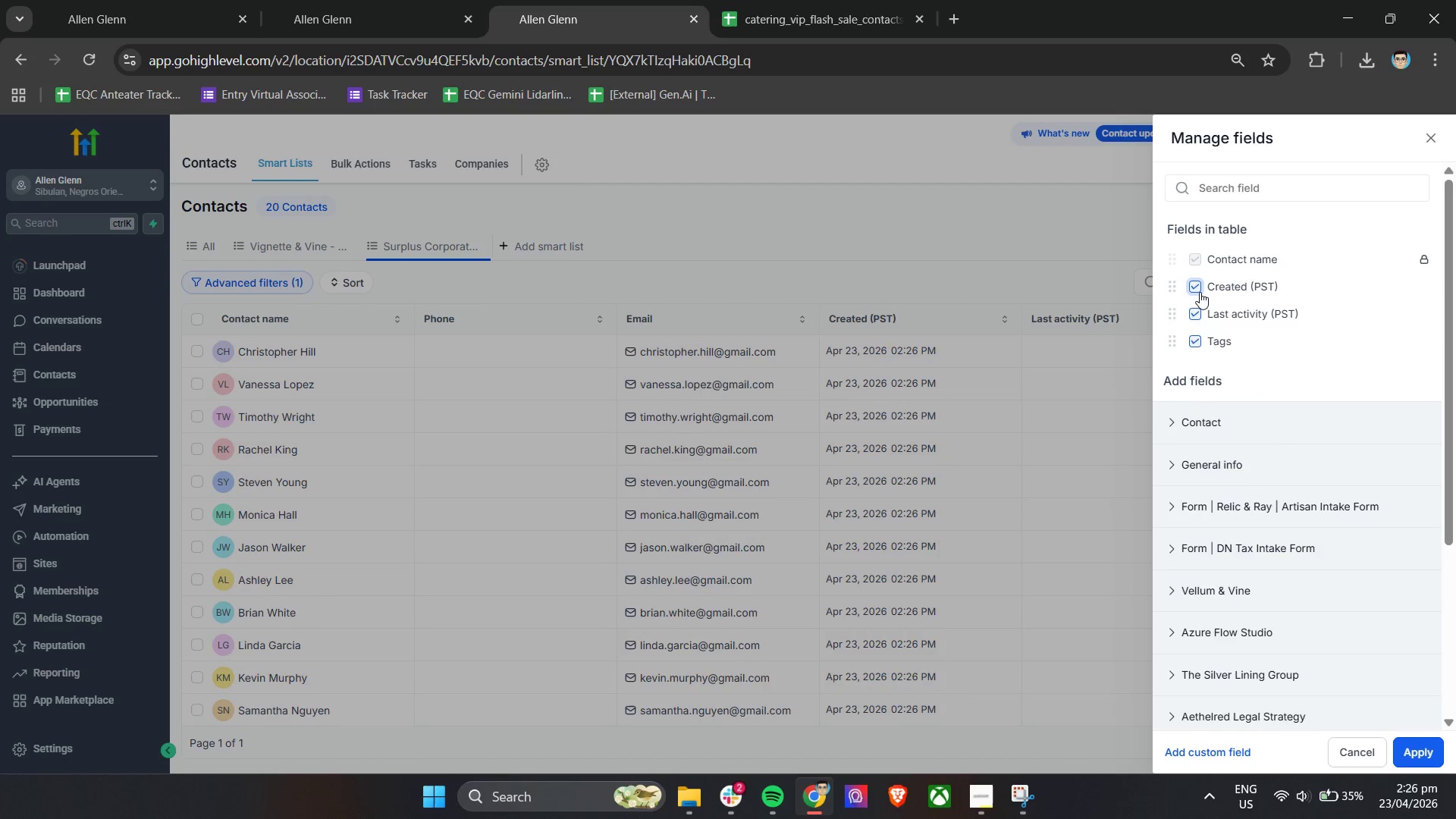 
triple_click([1200, 292])
 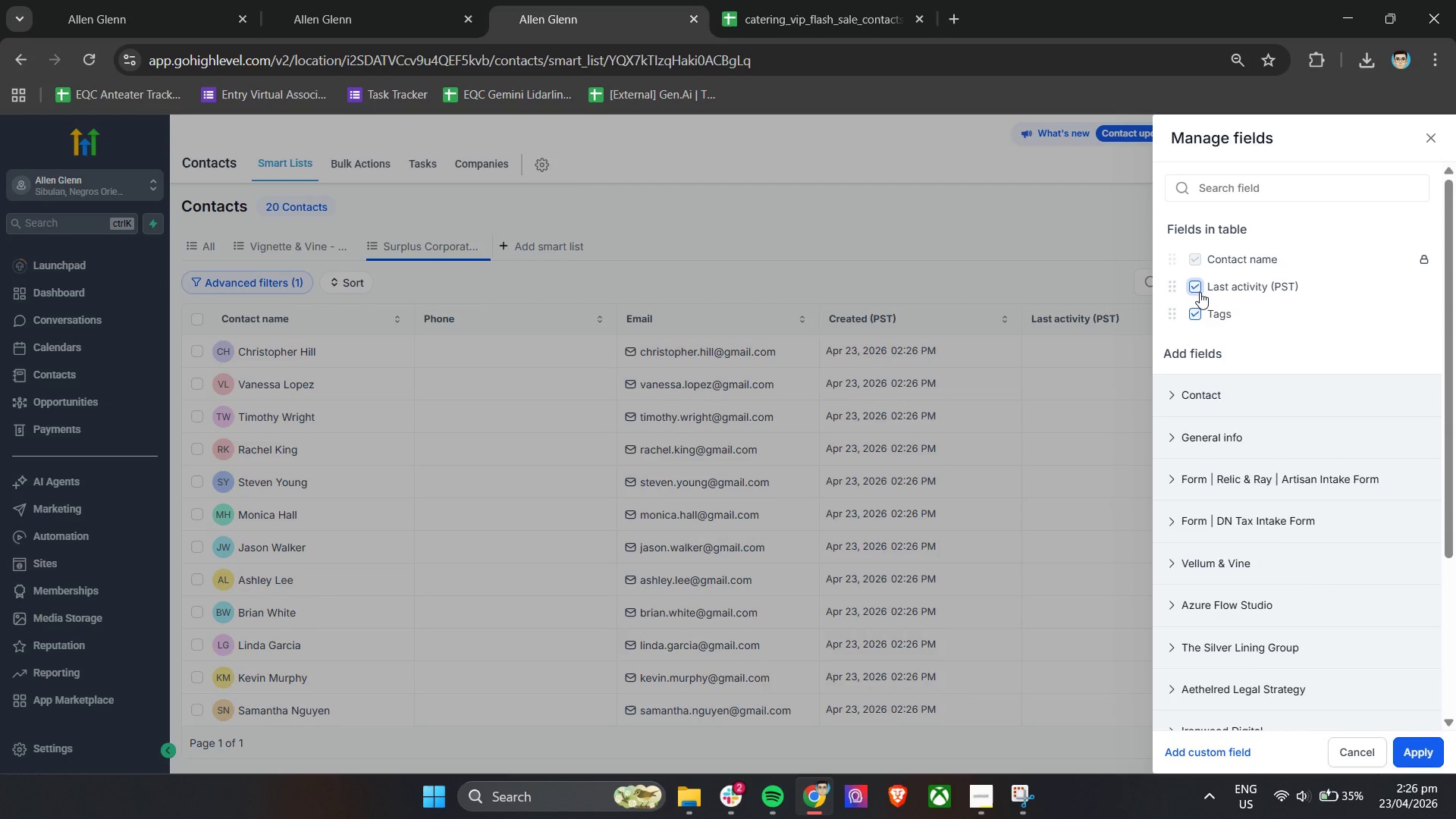 
triple_click([1200, 292])
 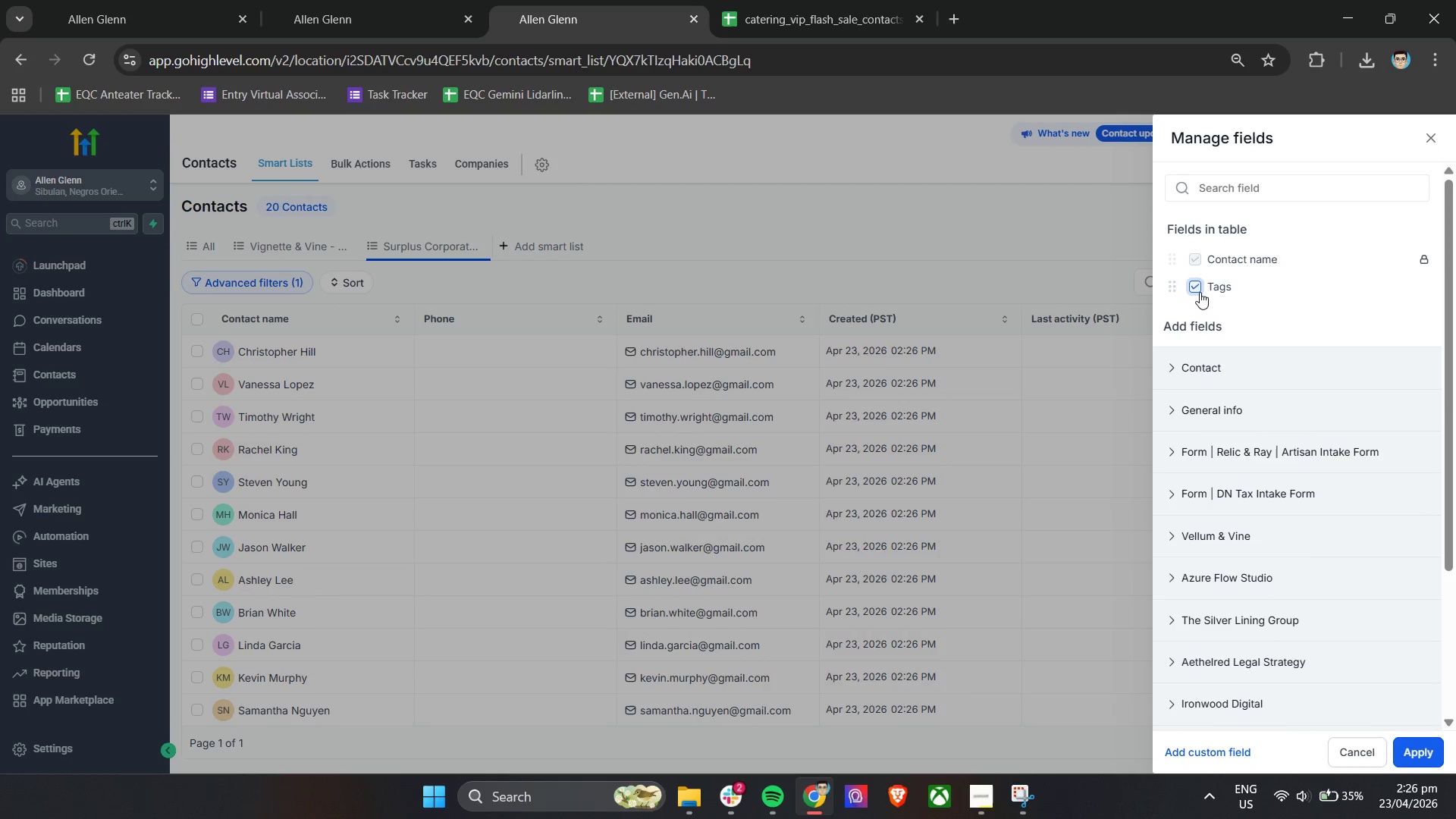 
triple_click([1200, 292])
 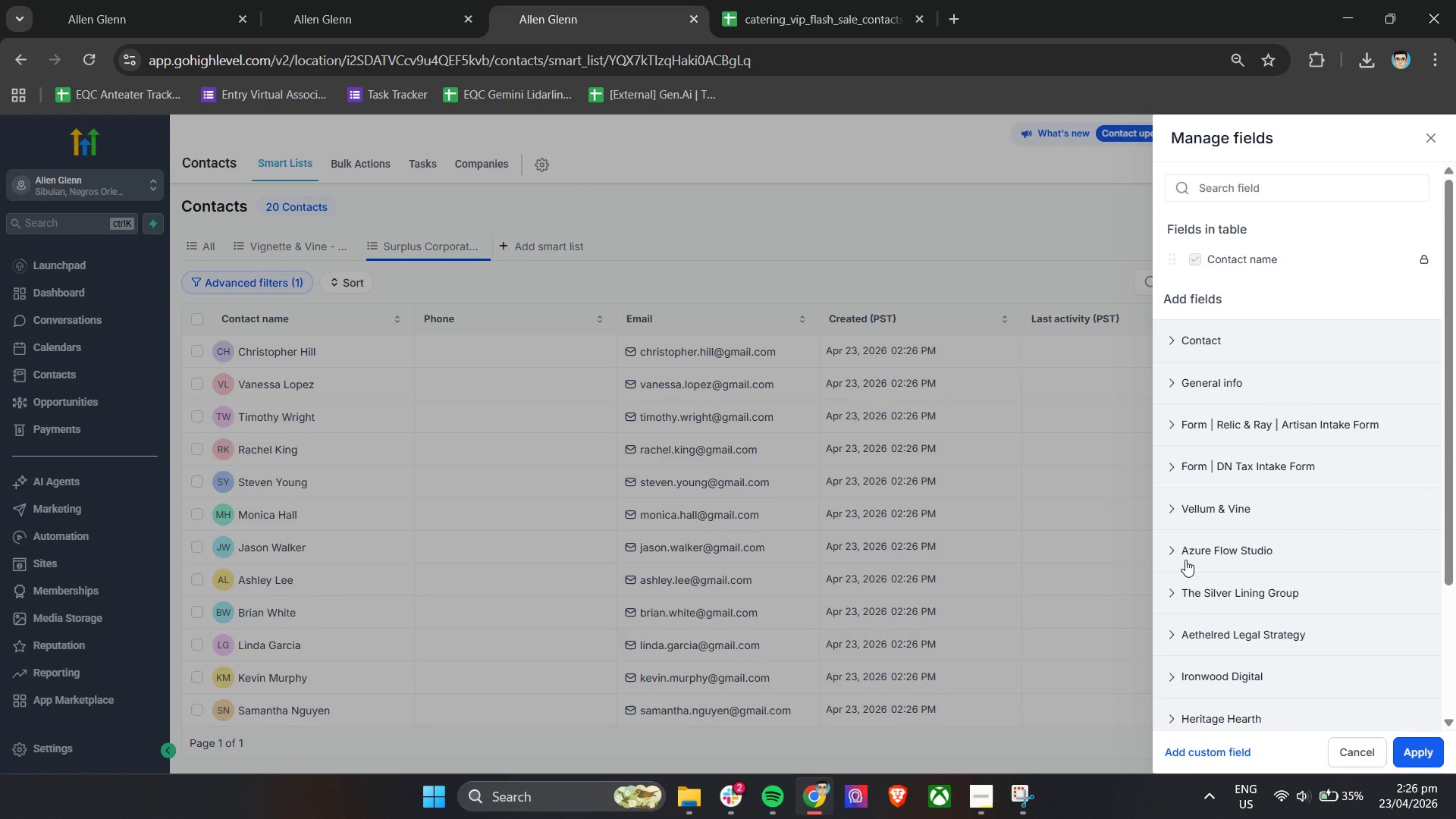 
left_click([1210, 703])
 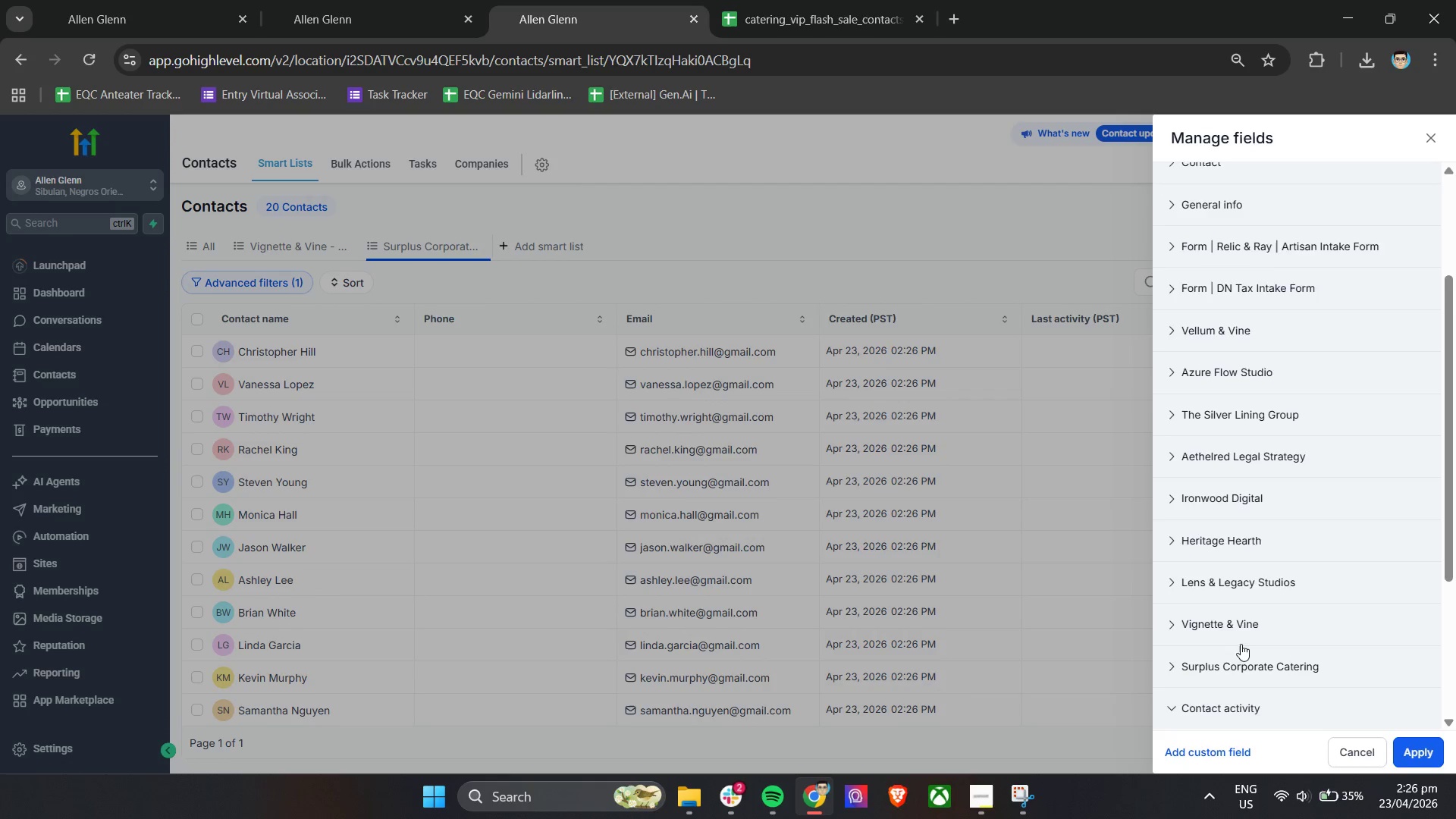 
scroll: coordinate [1241, 644], scroll_direction: down, amount: 15.0
 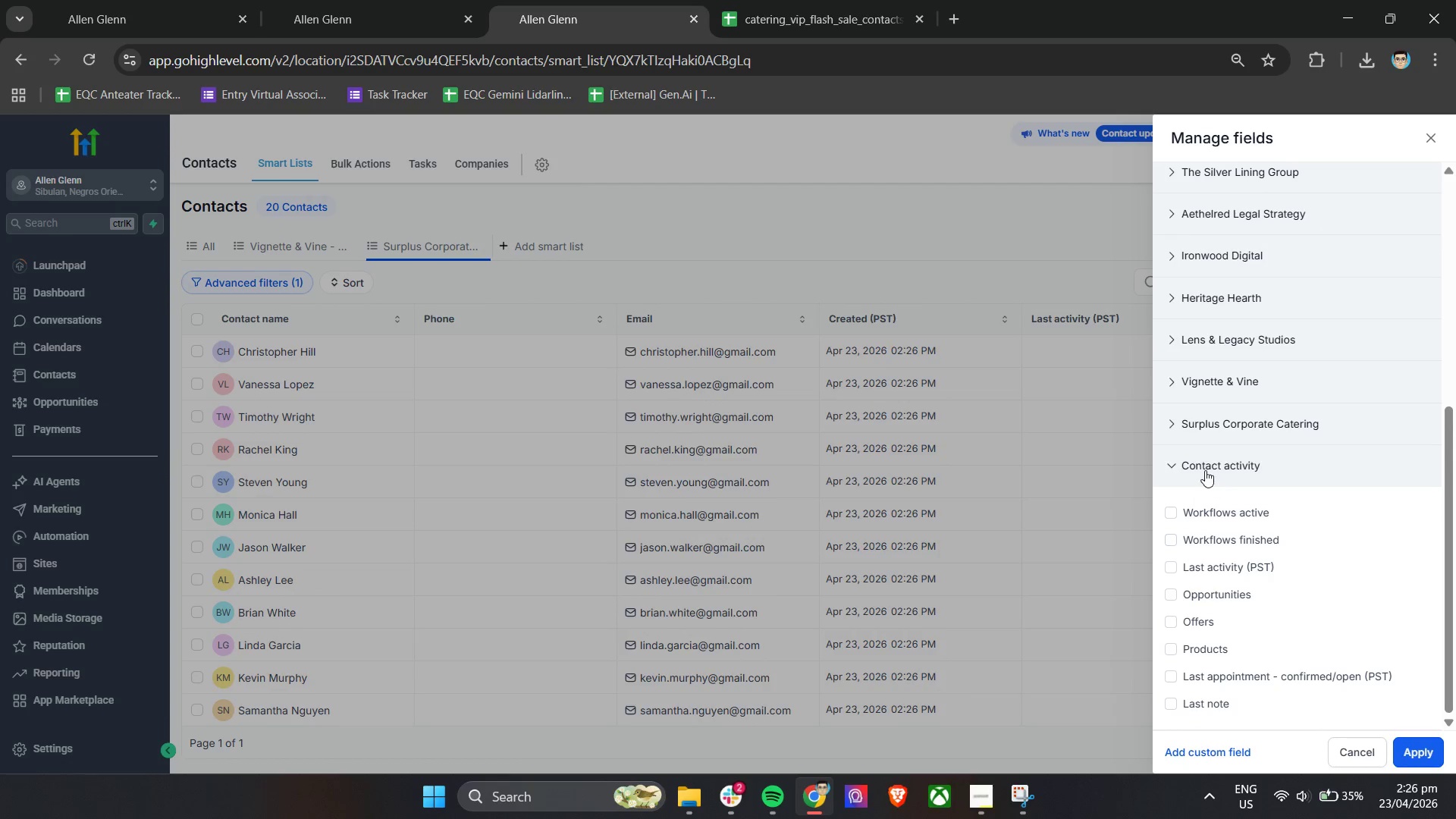 
left_click([1205, 470])
 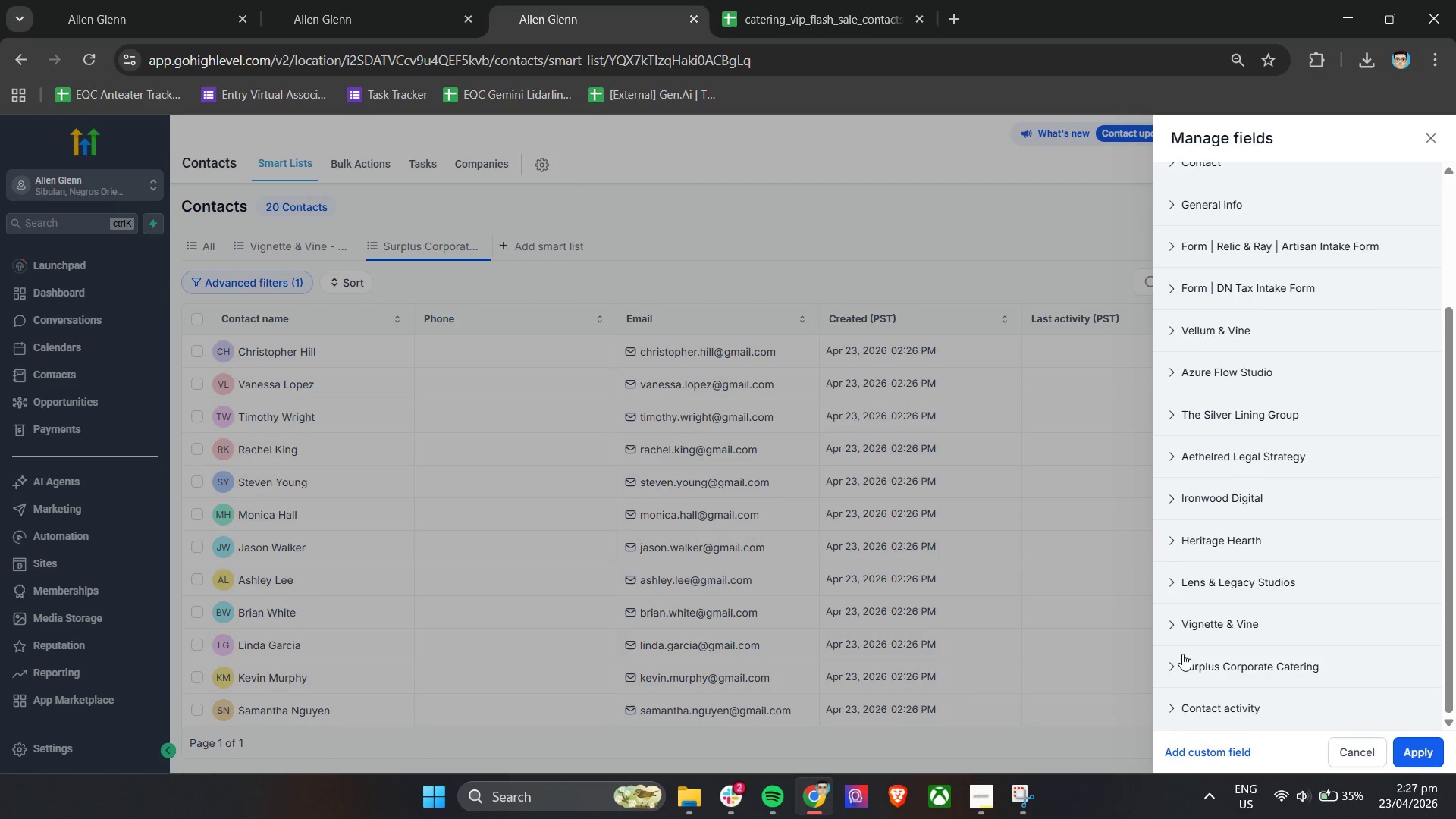 
left_click([1178, 667])
 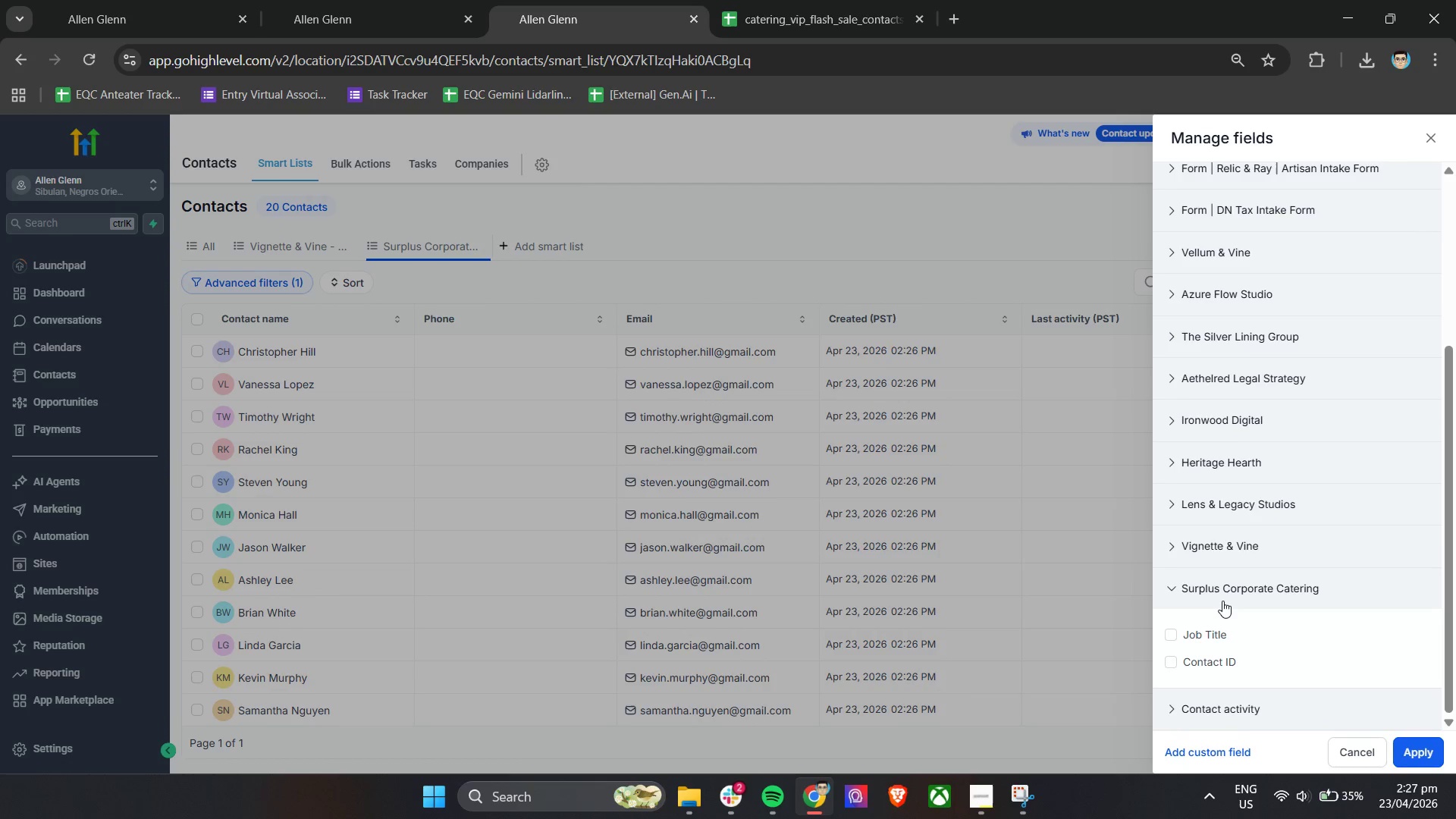 
scroll: coordinate [1222, 601], scroll_direction: down, amount: 3.0
 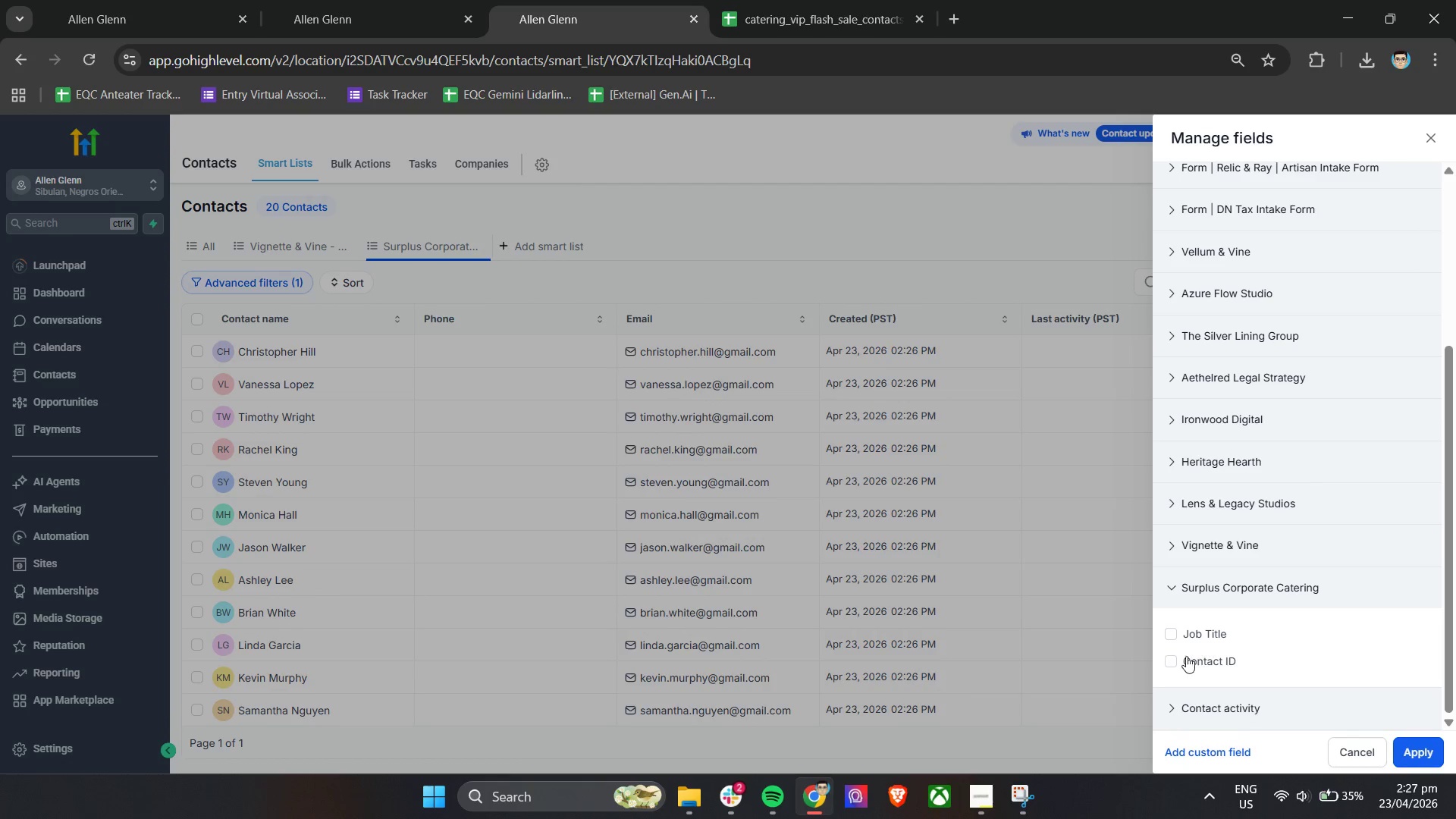 
left_click([1185, 659])
 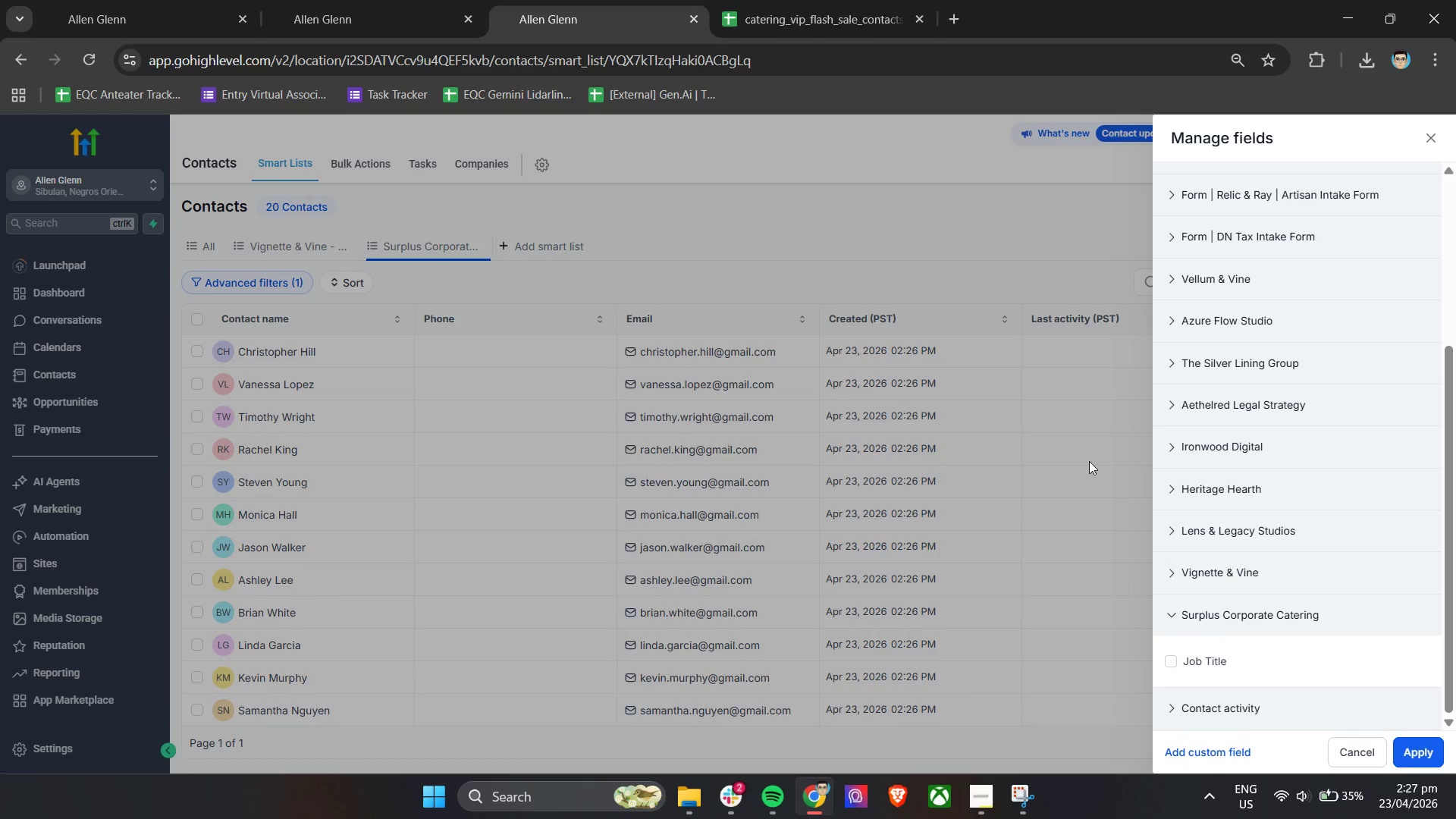 
scroll: coordinate [846, 495], scroll_direction: up, amount: 15.0
 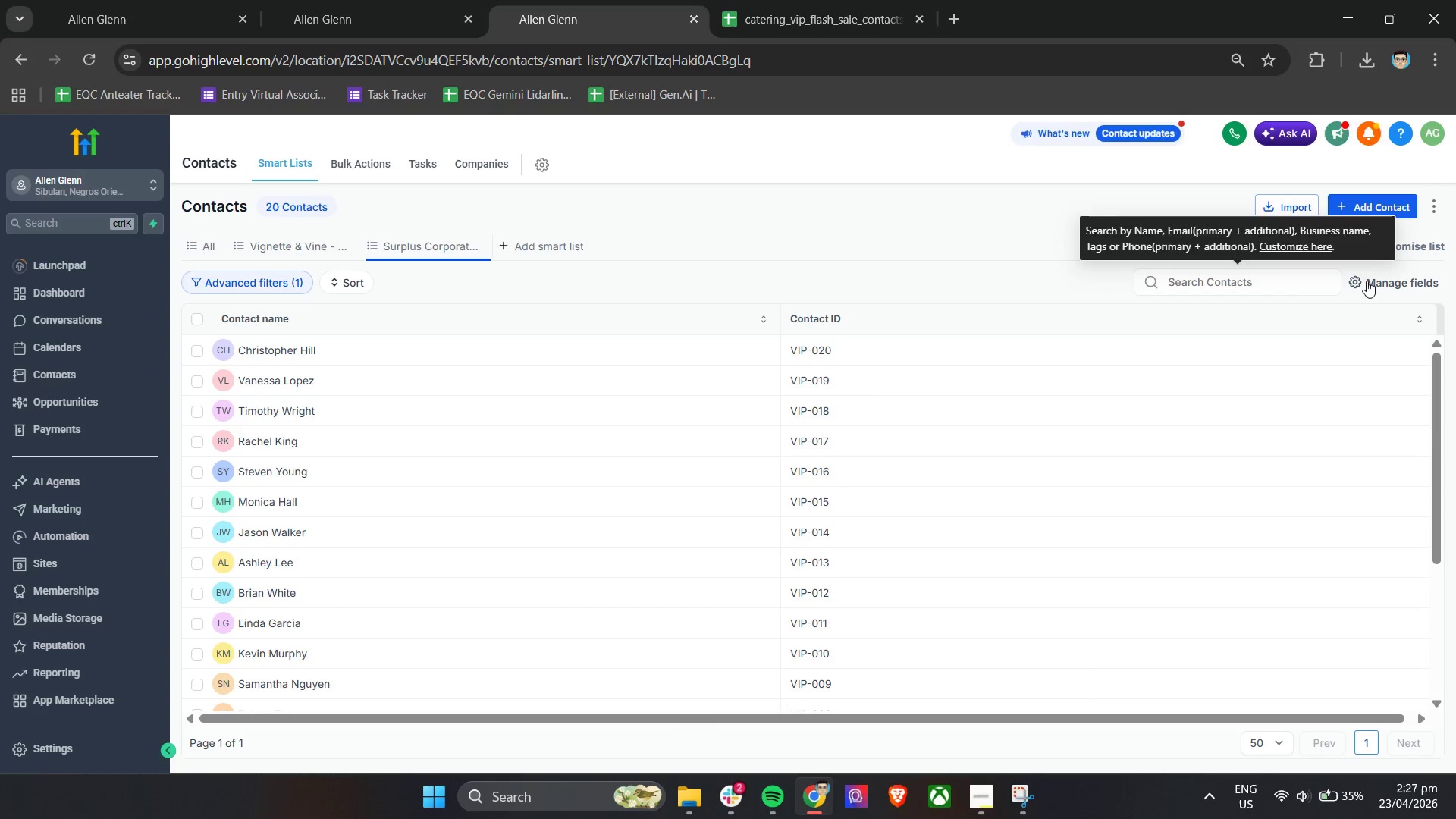 
left_click([1382, 289])
 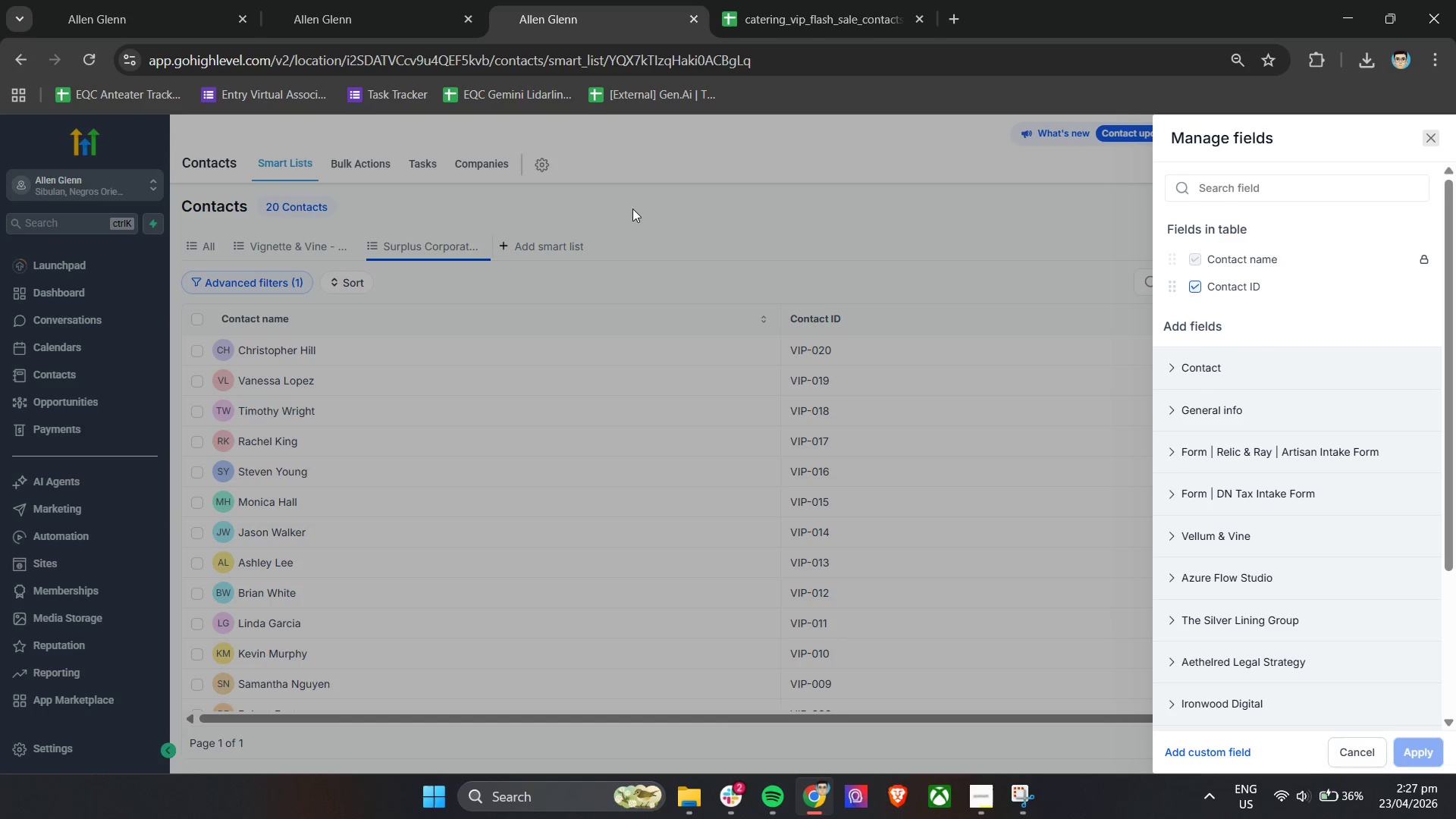 
left_click([212, 0])
 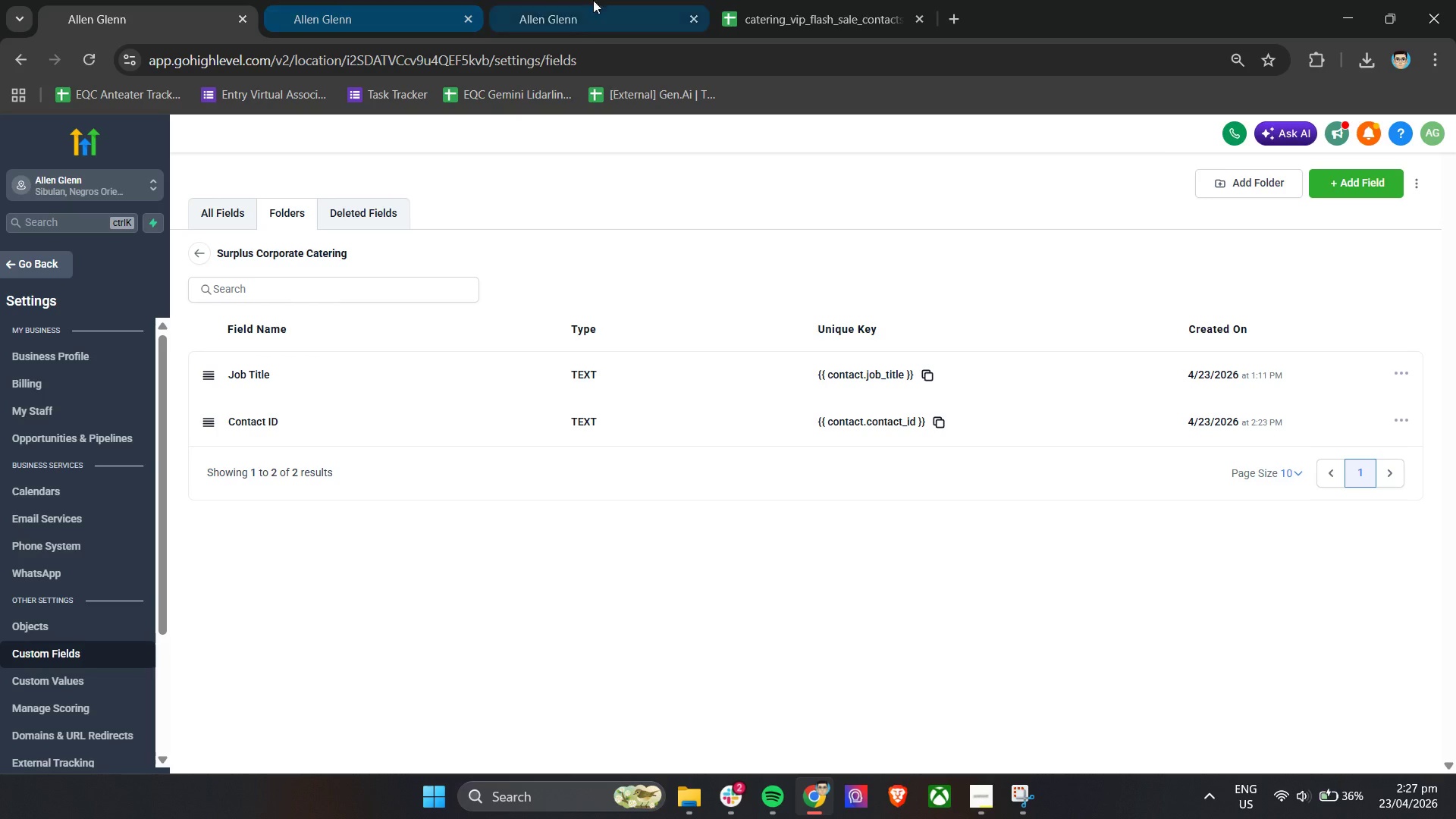 
left_click([620, 0])
 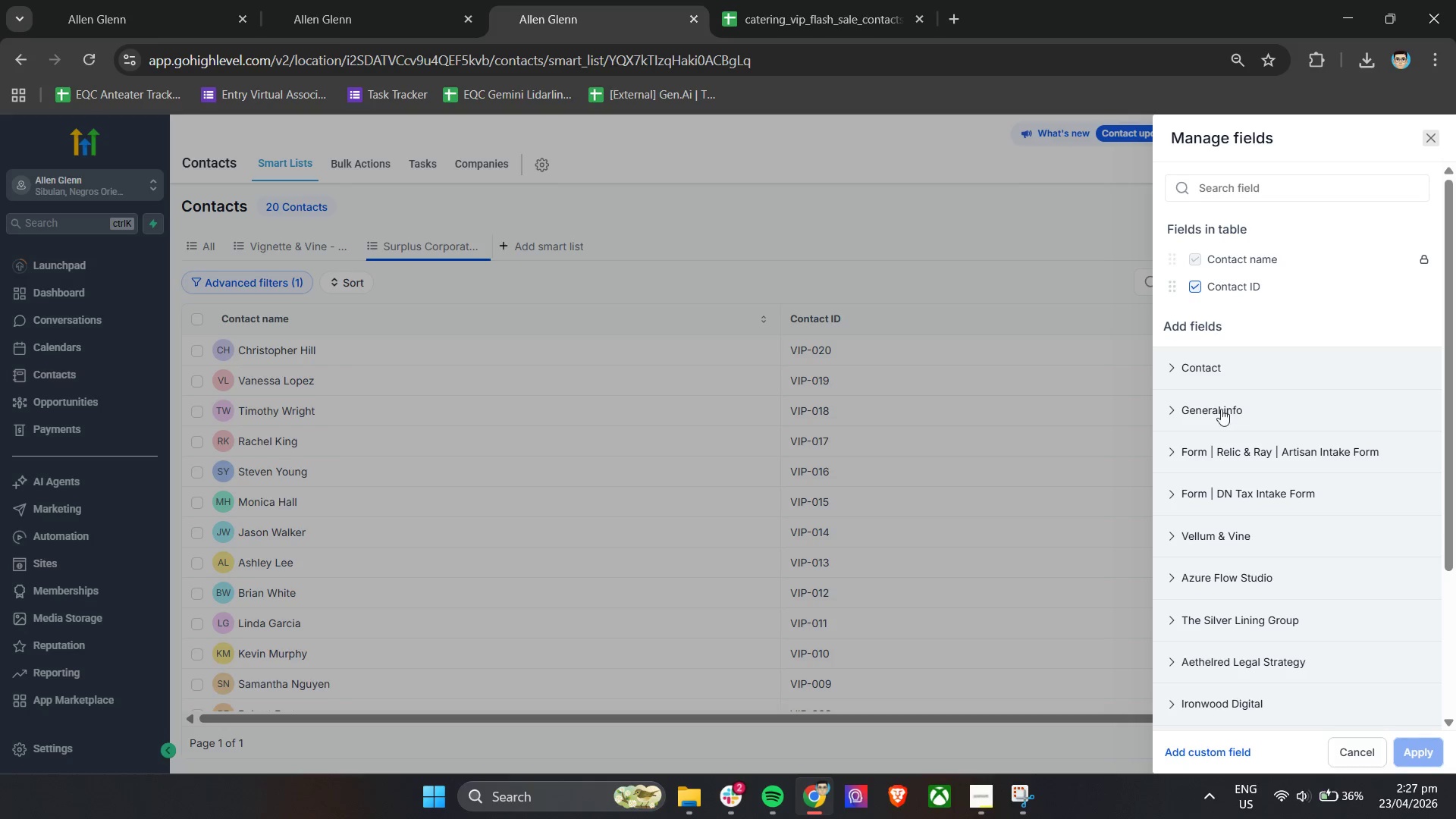 
left_click([861, 36])
 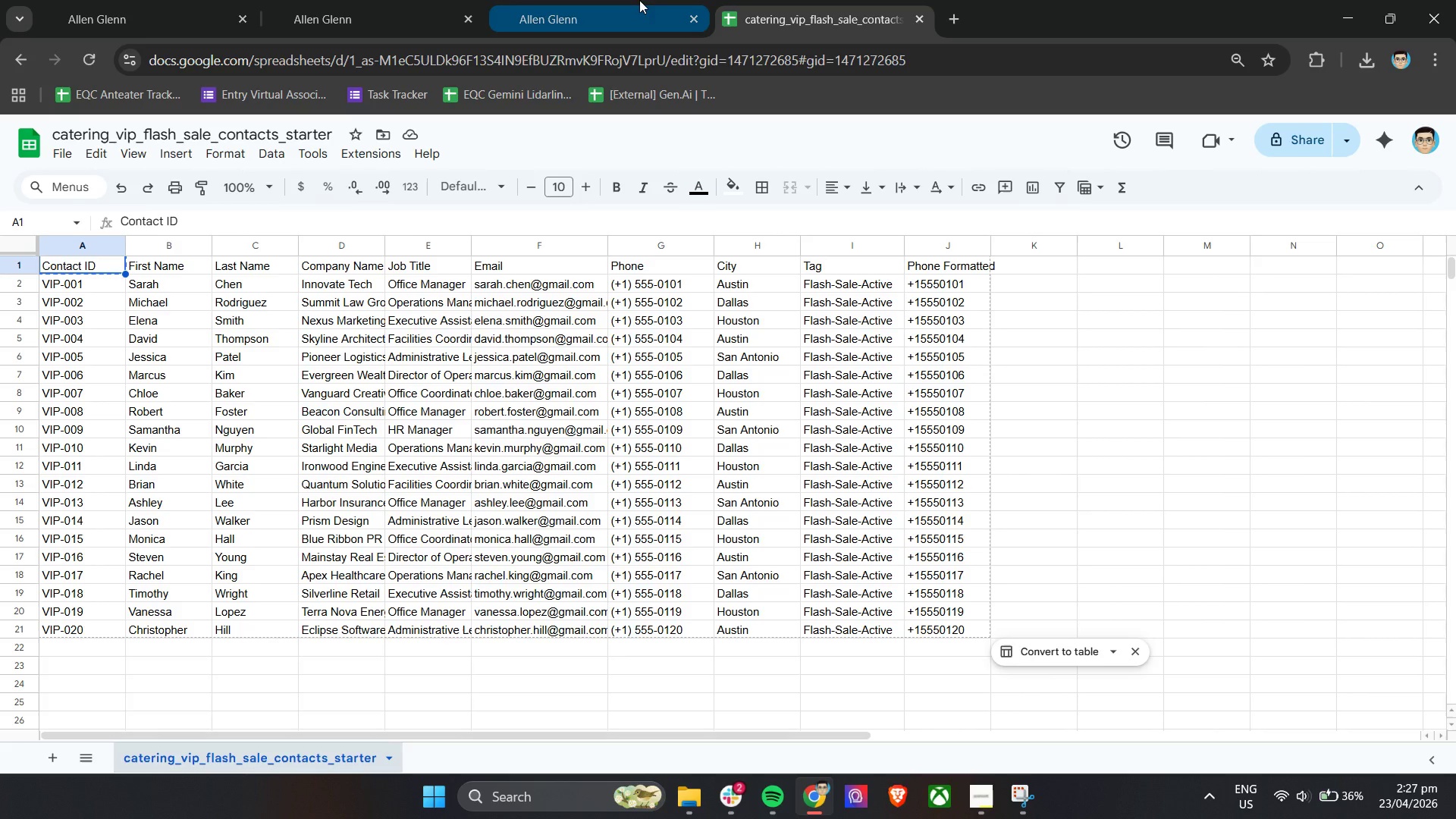 
left_click([639, 0])
 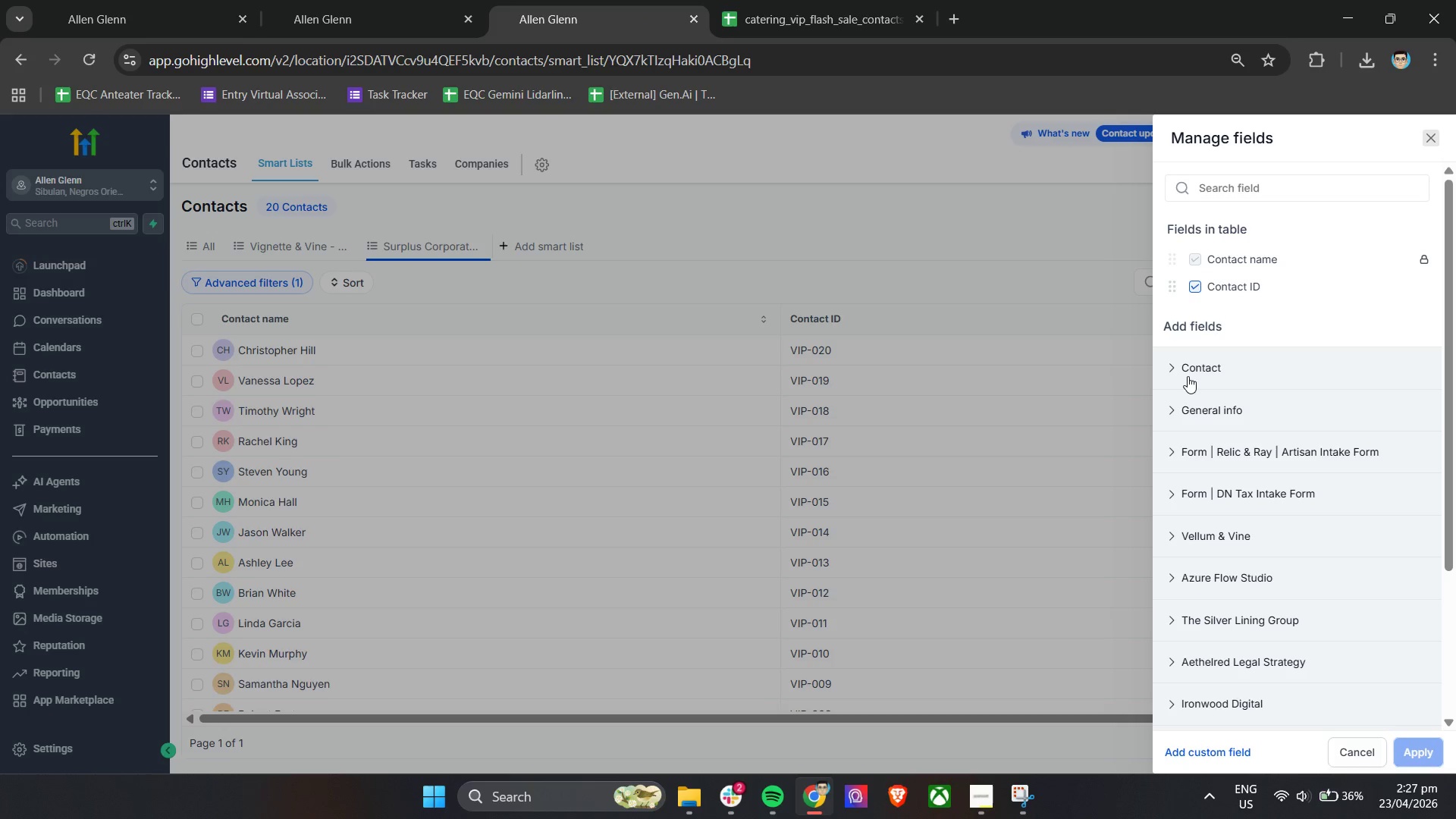 
left_click([1164, 366])
 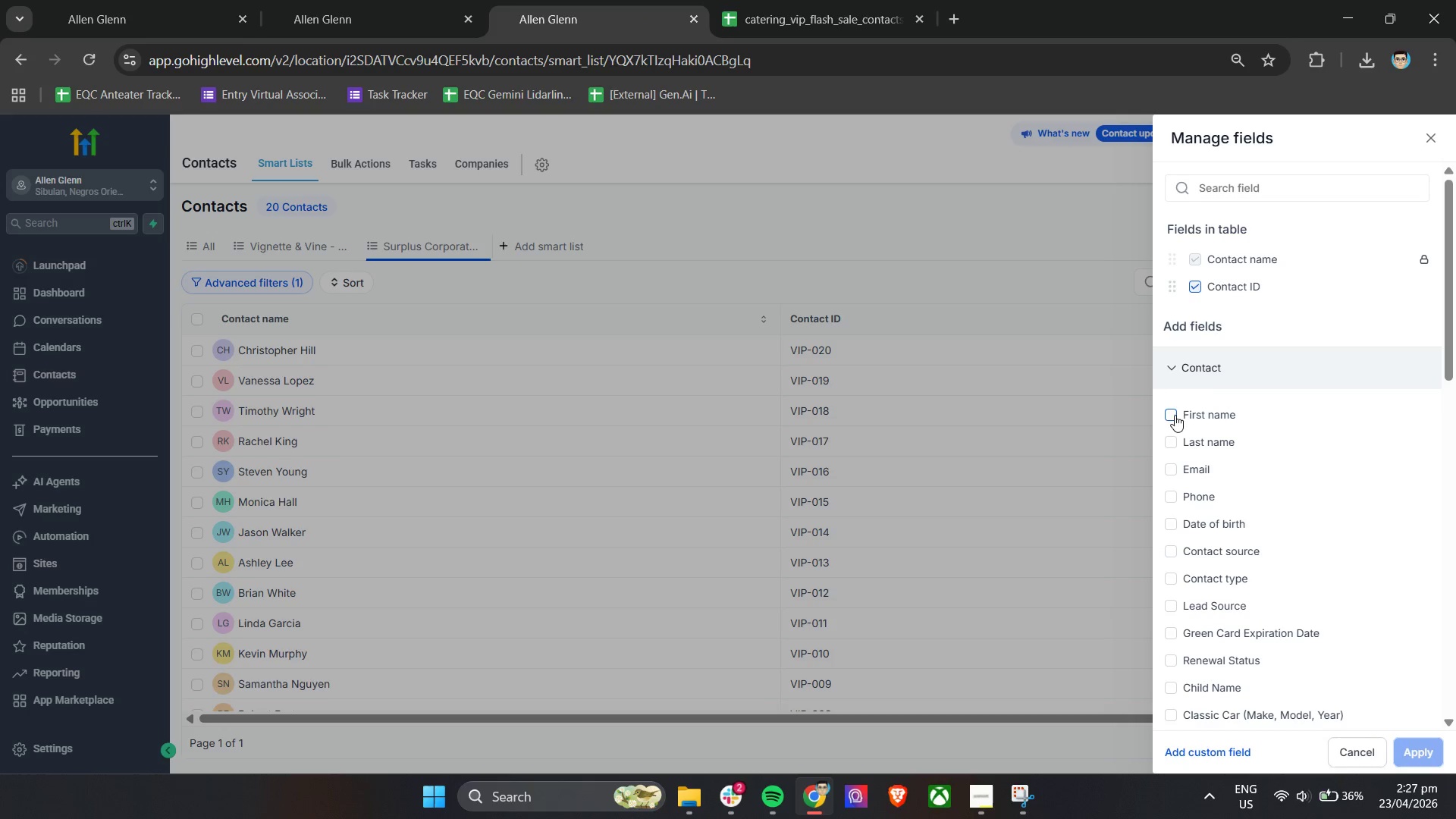 
left_click([1174, 413])
 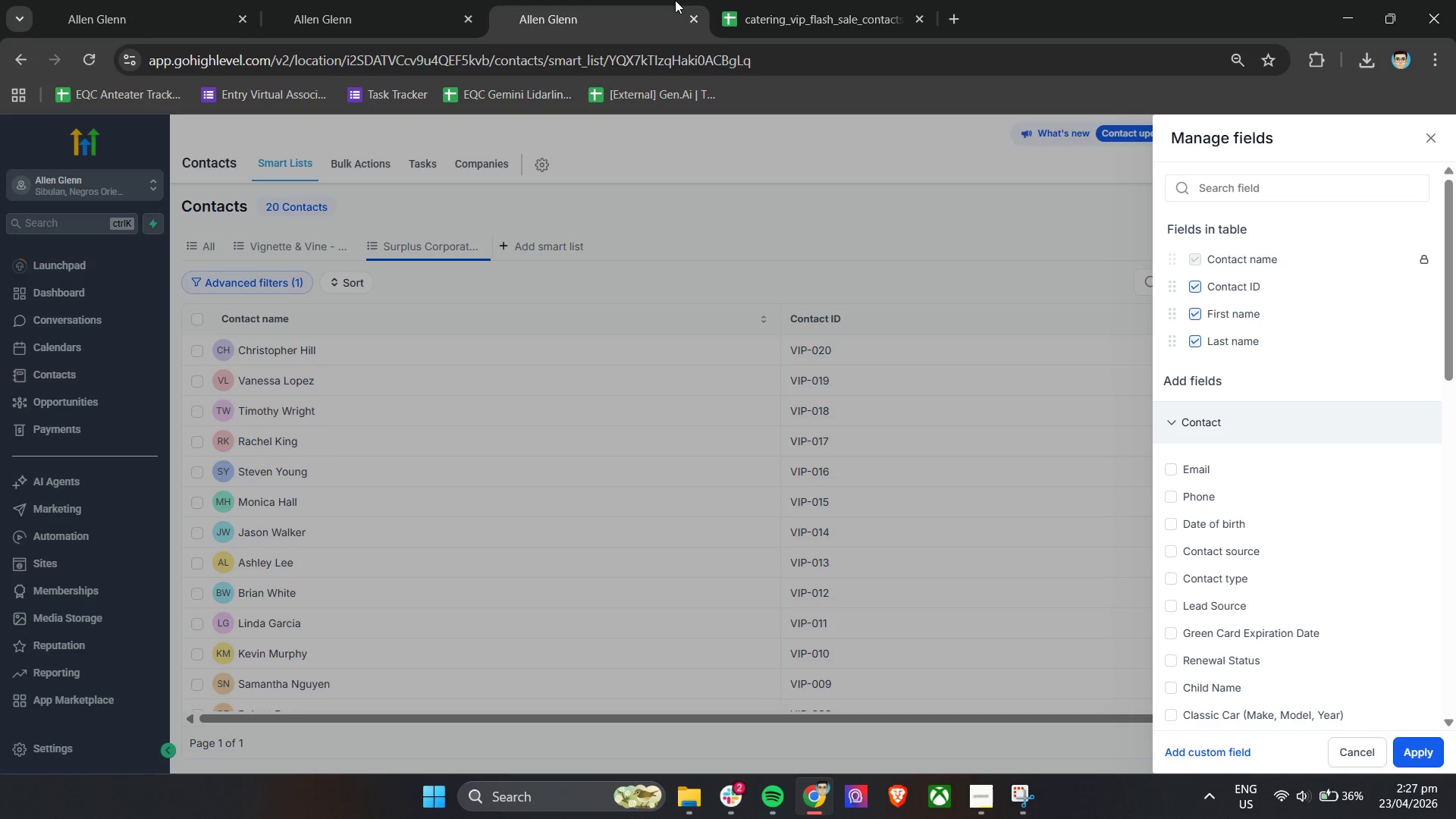 
left_click([785, 0])
 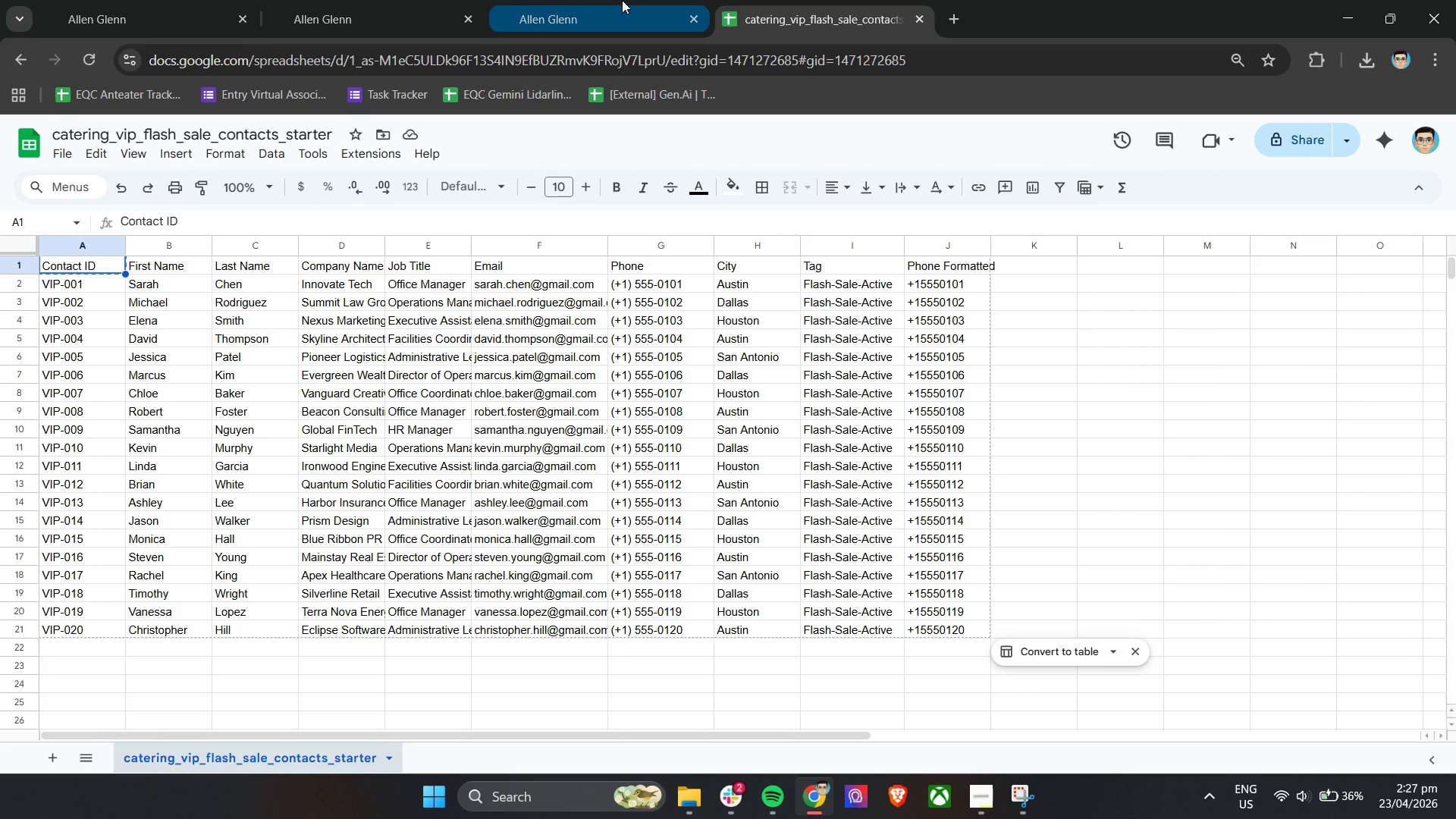 
left_click([622, 0])
 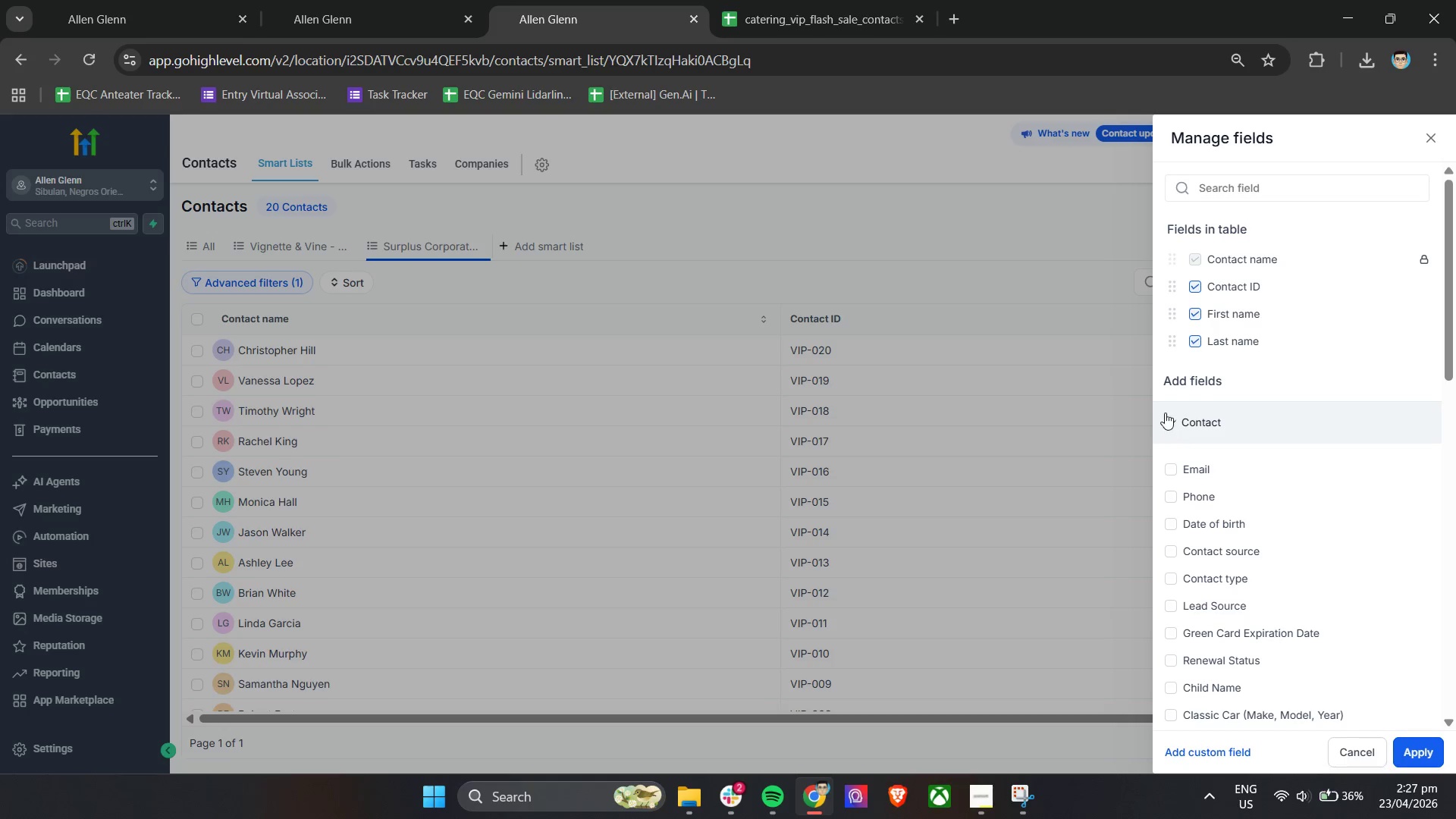 
left_click([1163, 416])
 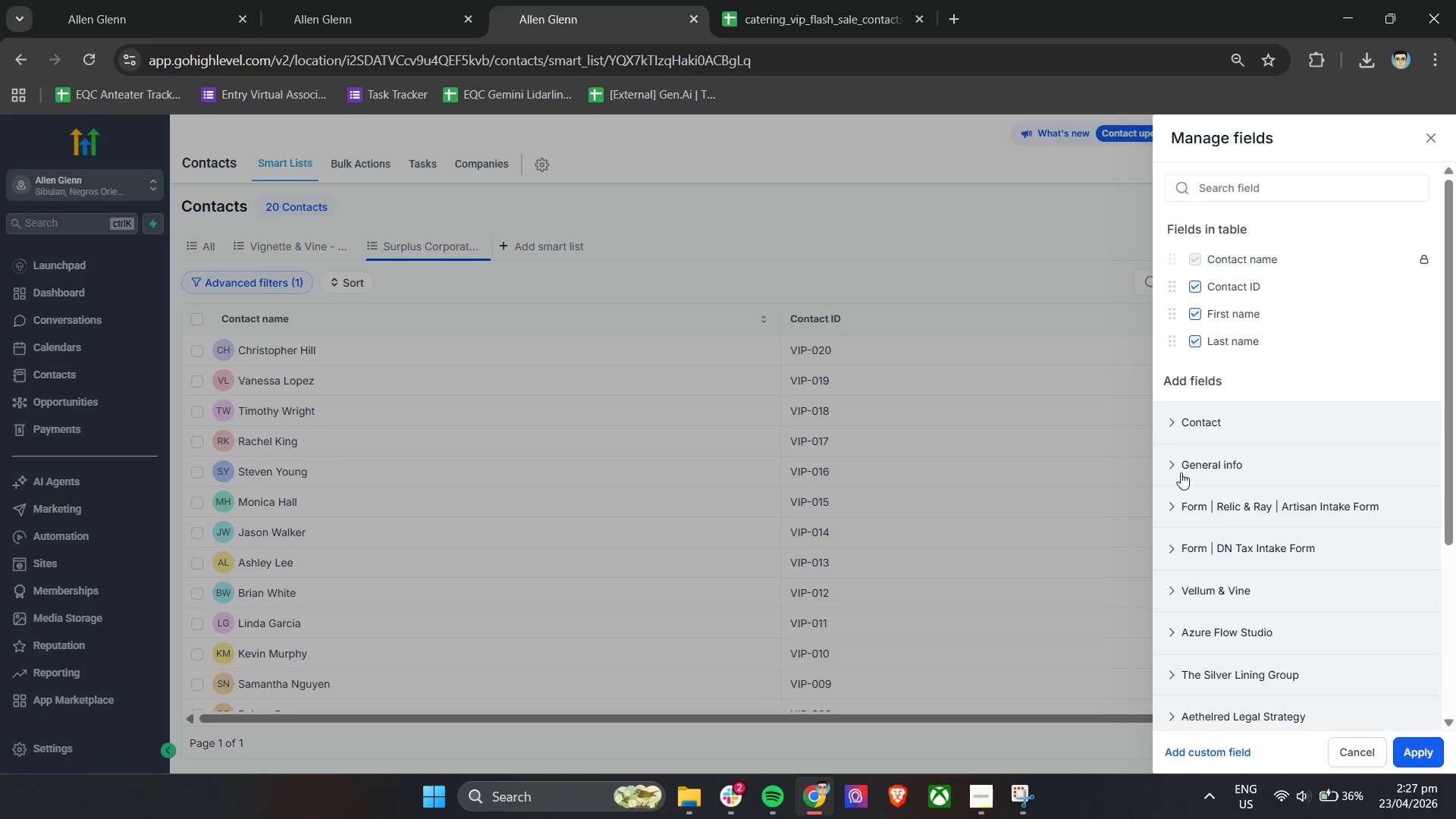 
left_click([1175, 467])
 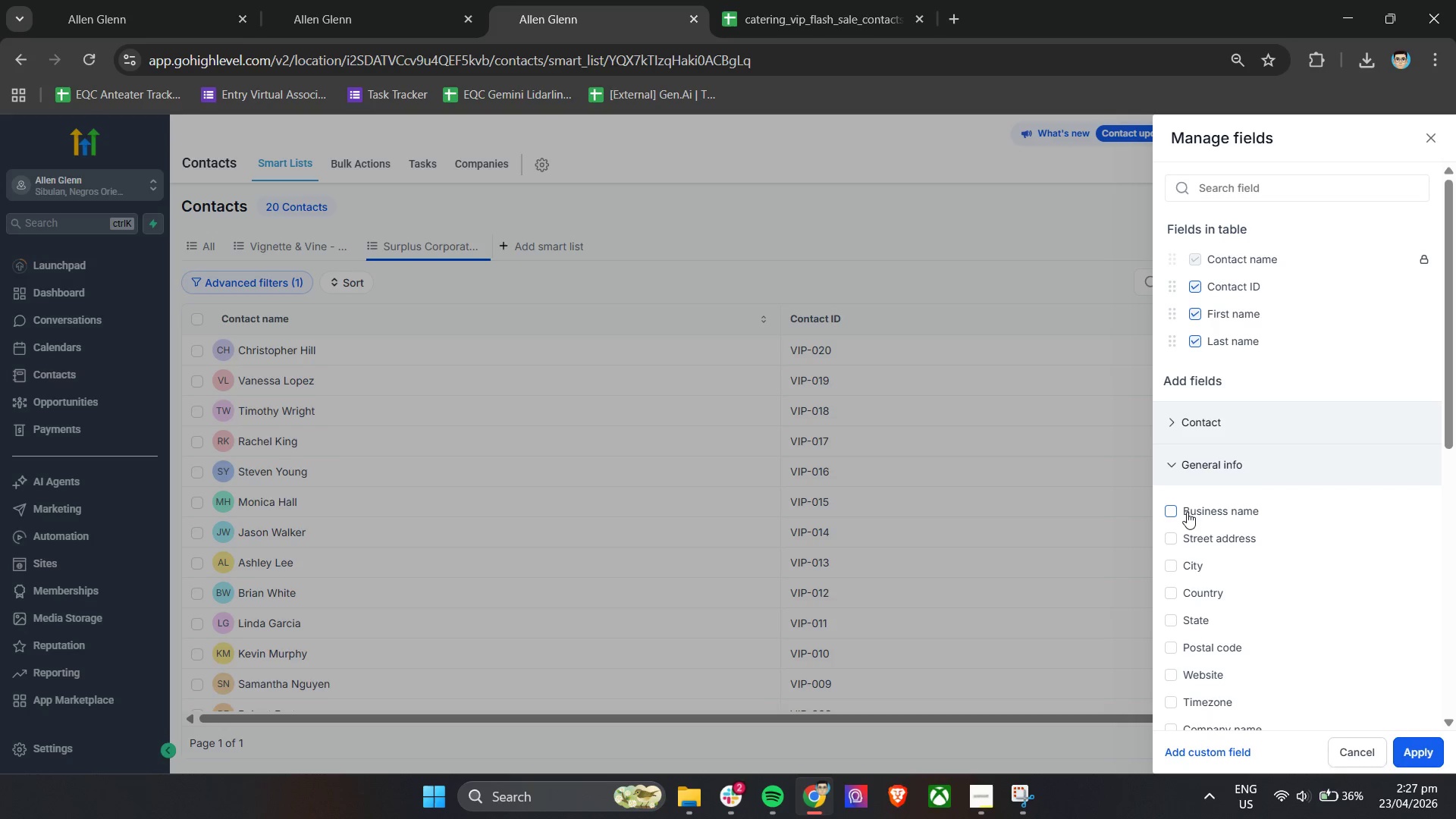 
left_click([1187, 512])
 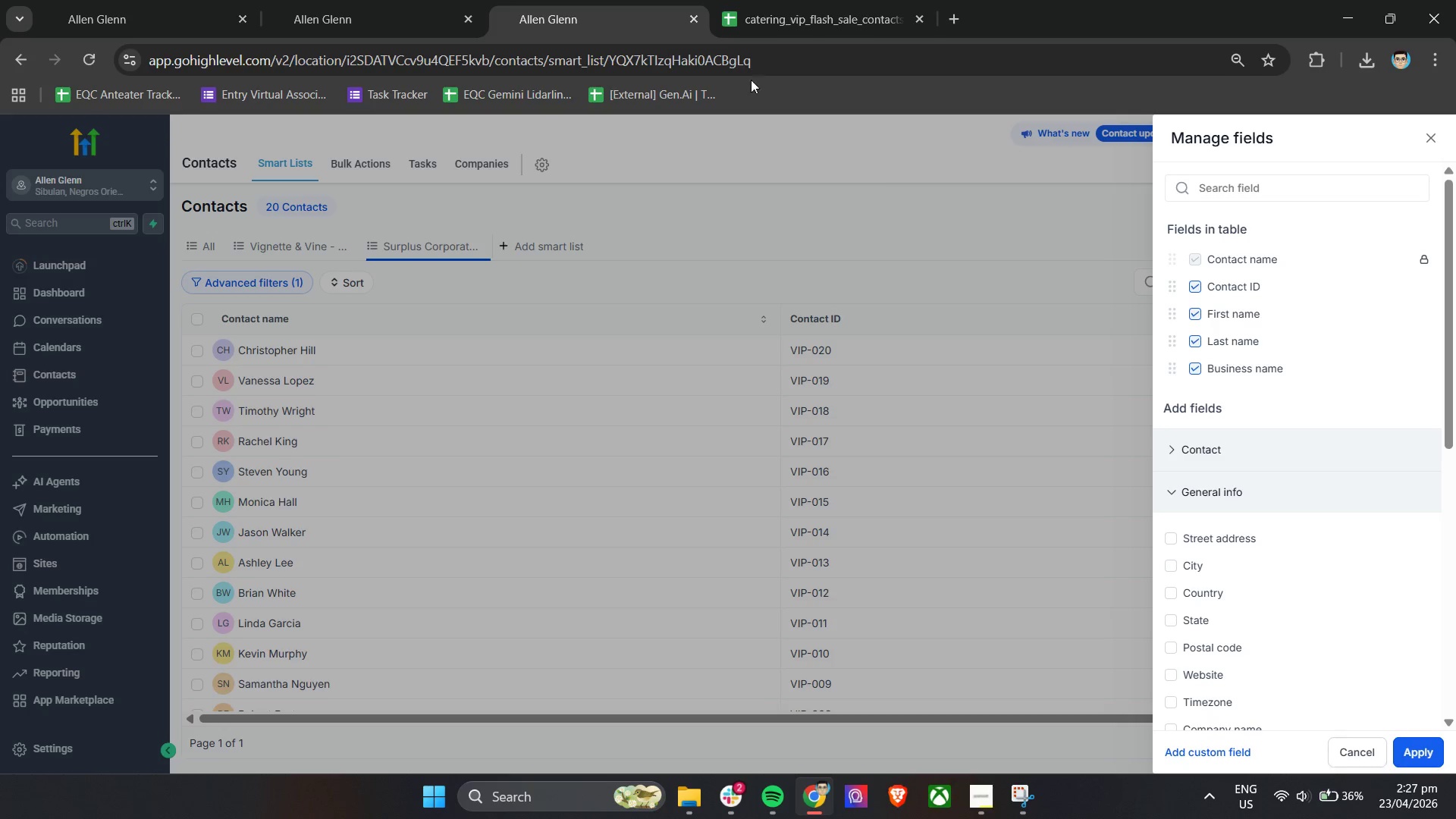 
left_click([843, 0])
 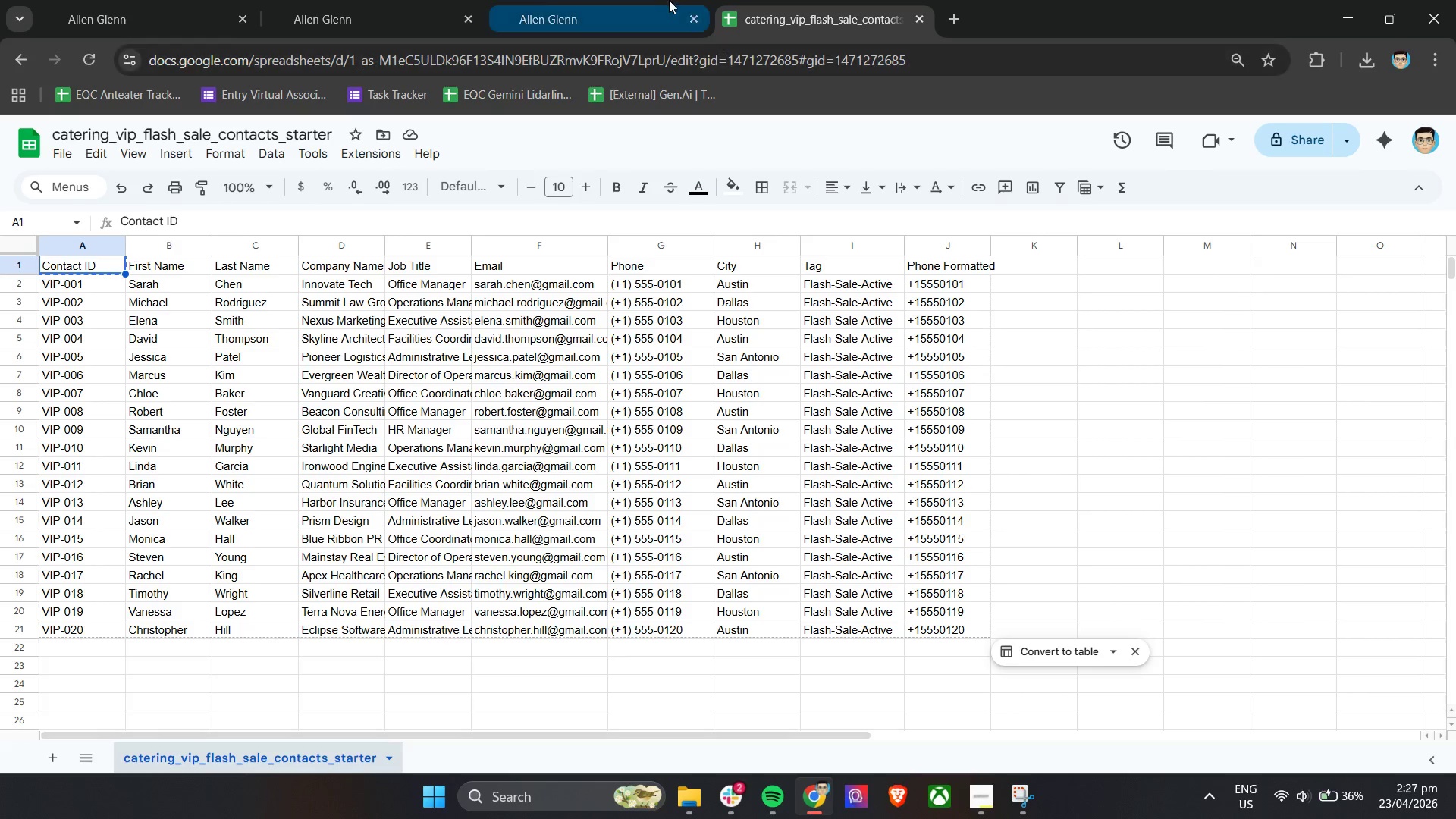 
left_click([667, 0])
 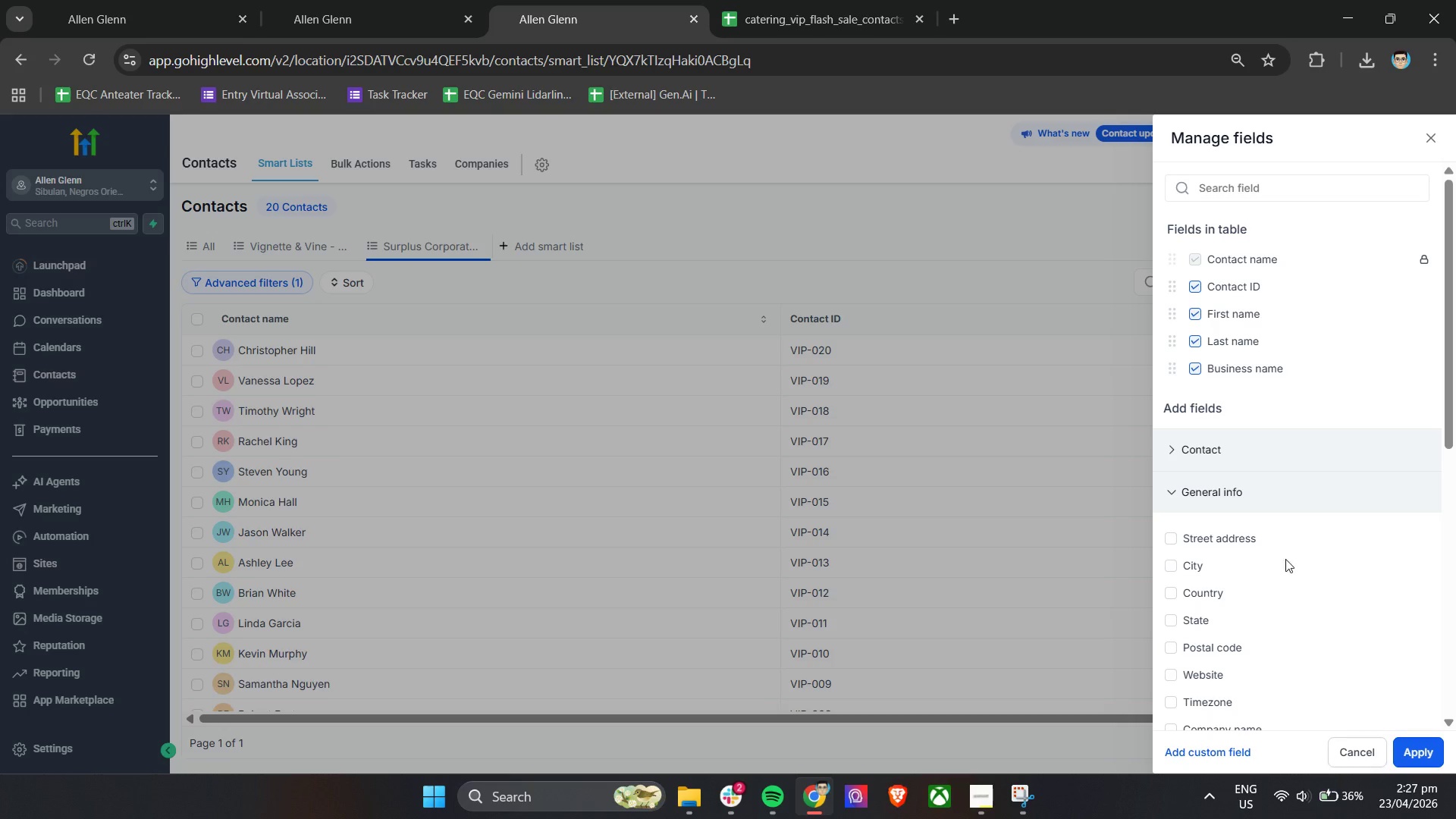 
scroll: coordinate [1272, 635], scroll_direction: down, amount: 14.0
 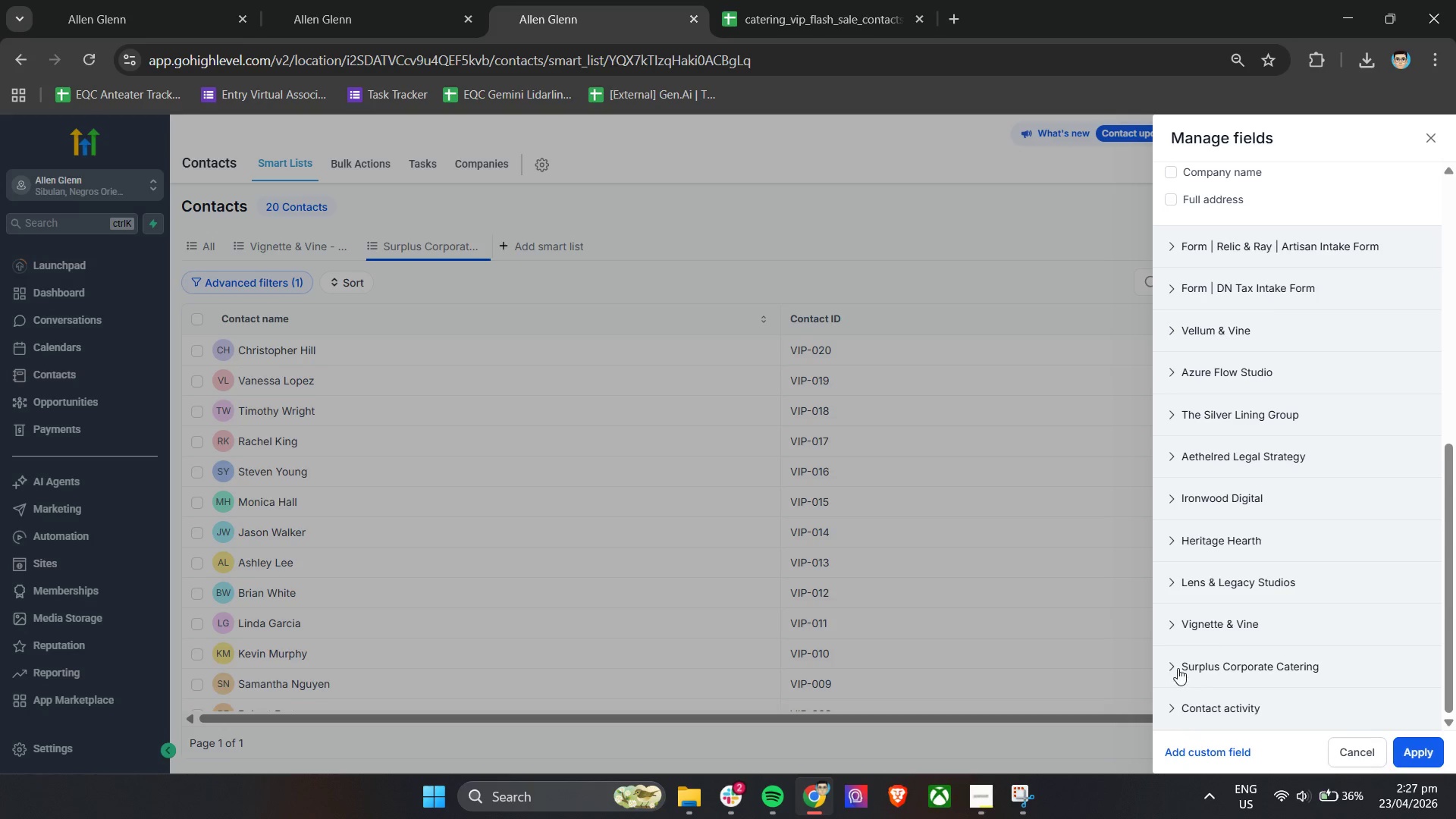 
left_click([1178, 666])
 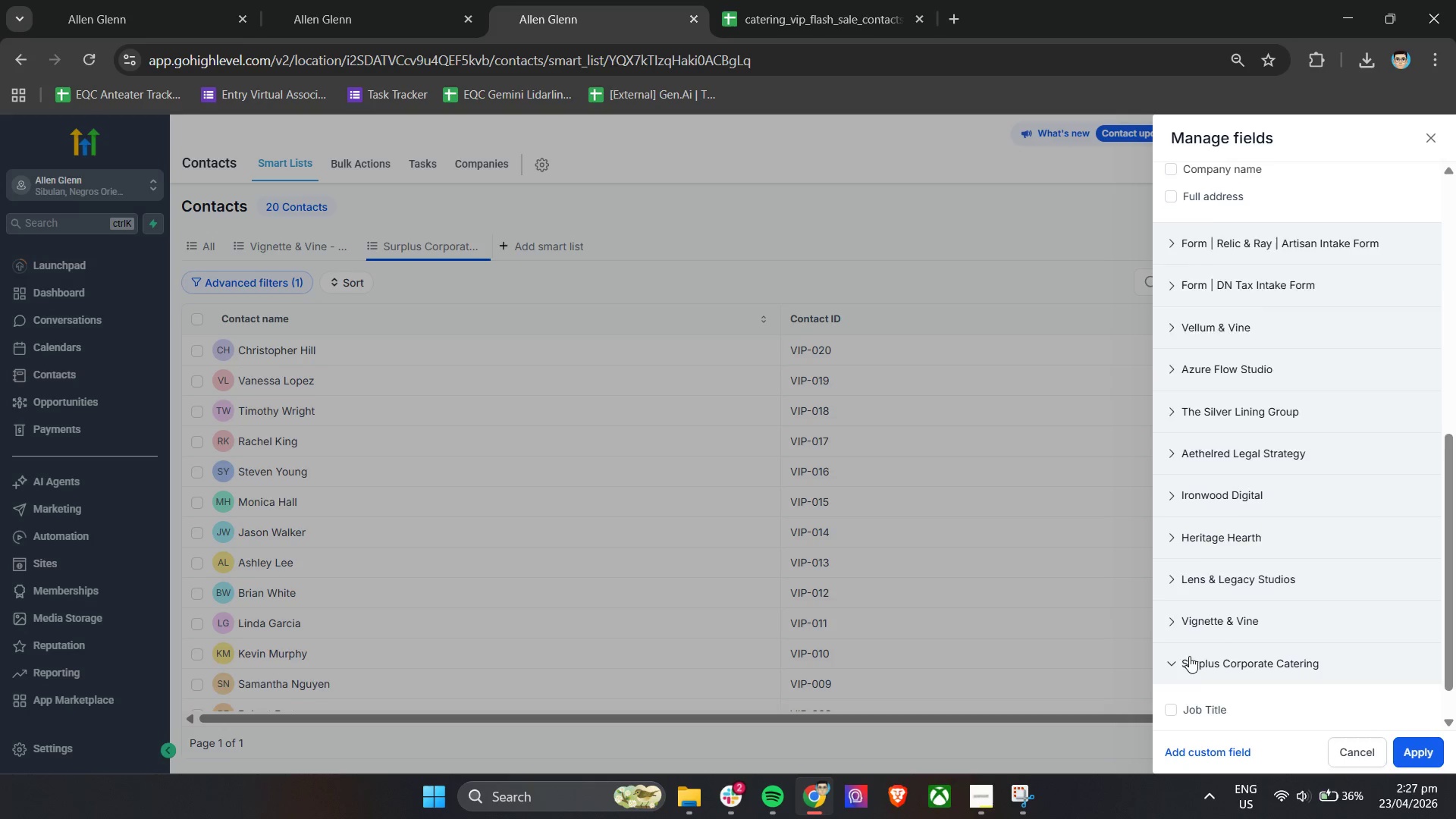 
scroll: coordinate [1189, 656], scroll_direction: down, amount: 4.0
 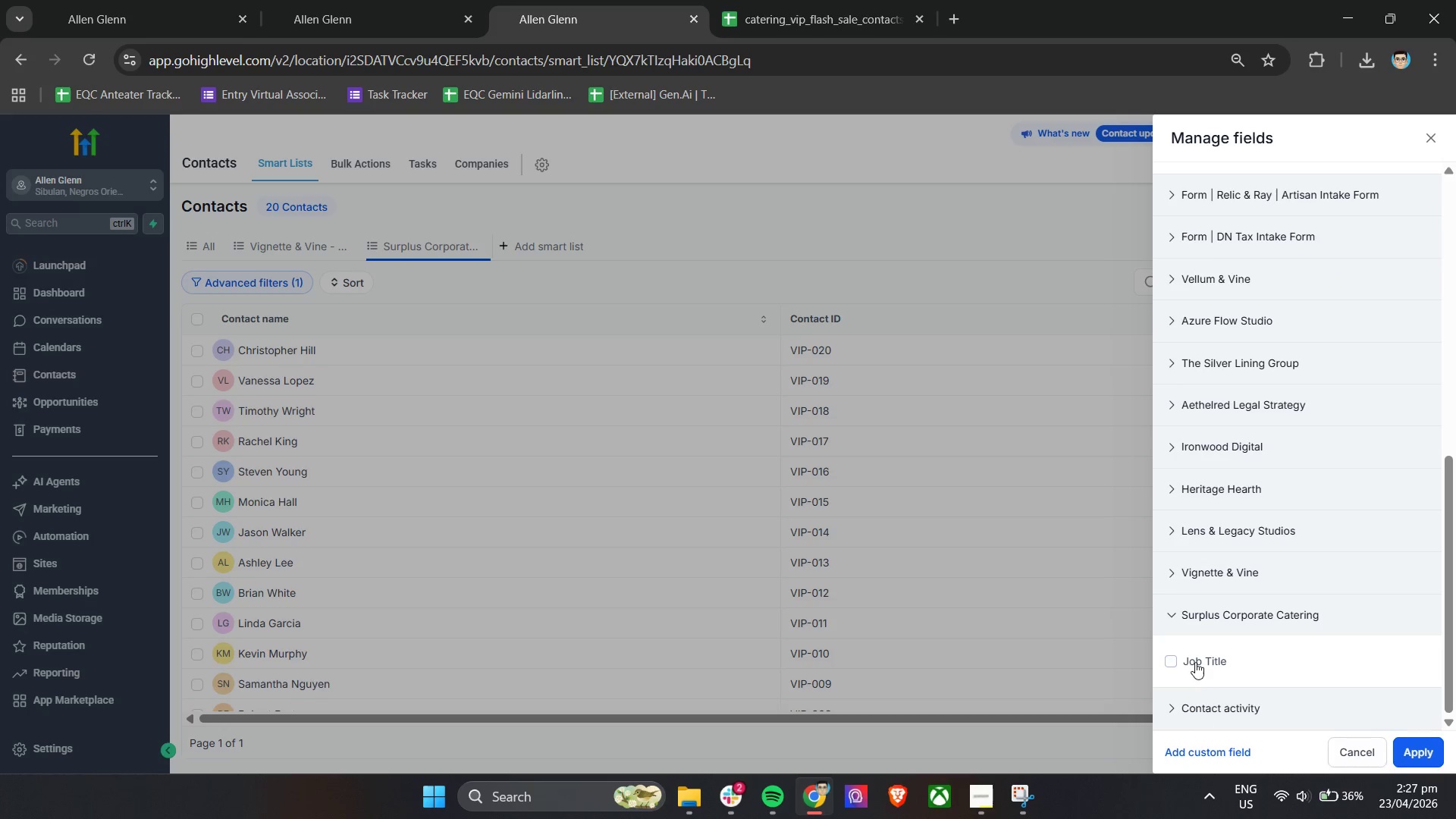 
left_click([1194, 661])
 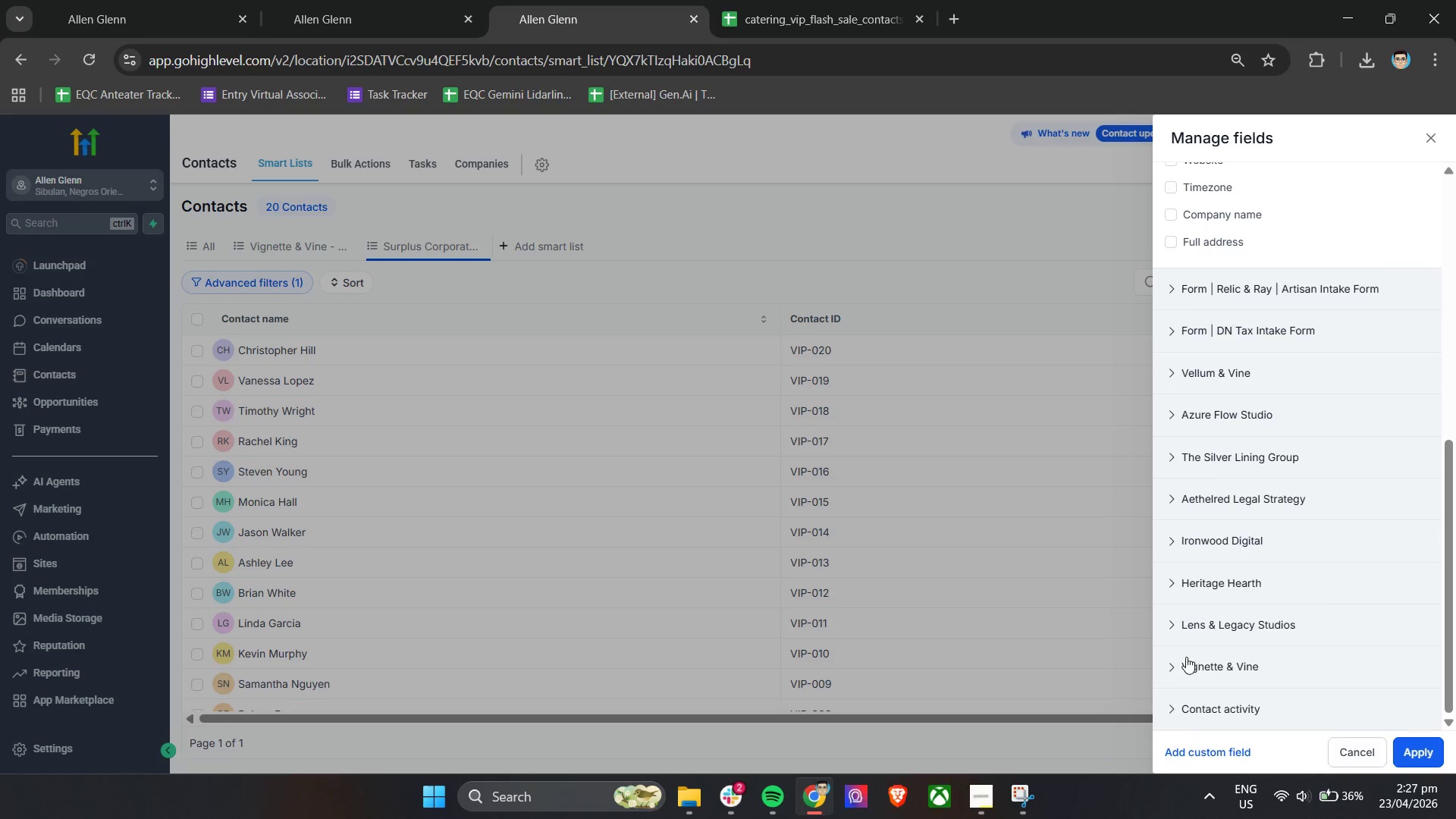 
scroll: coordinate [1186, 657], scroll_direction: up, amount: 5.0
 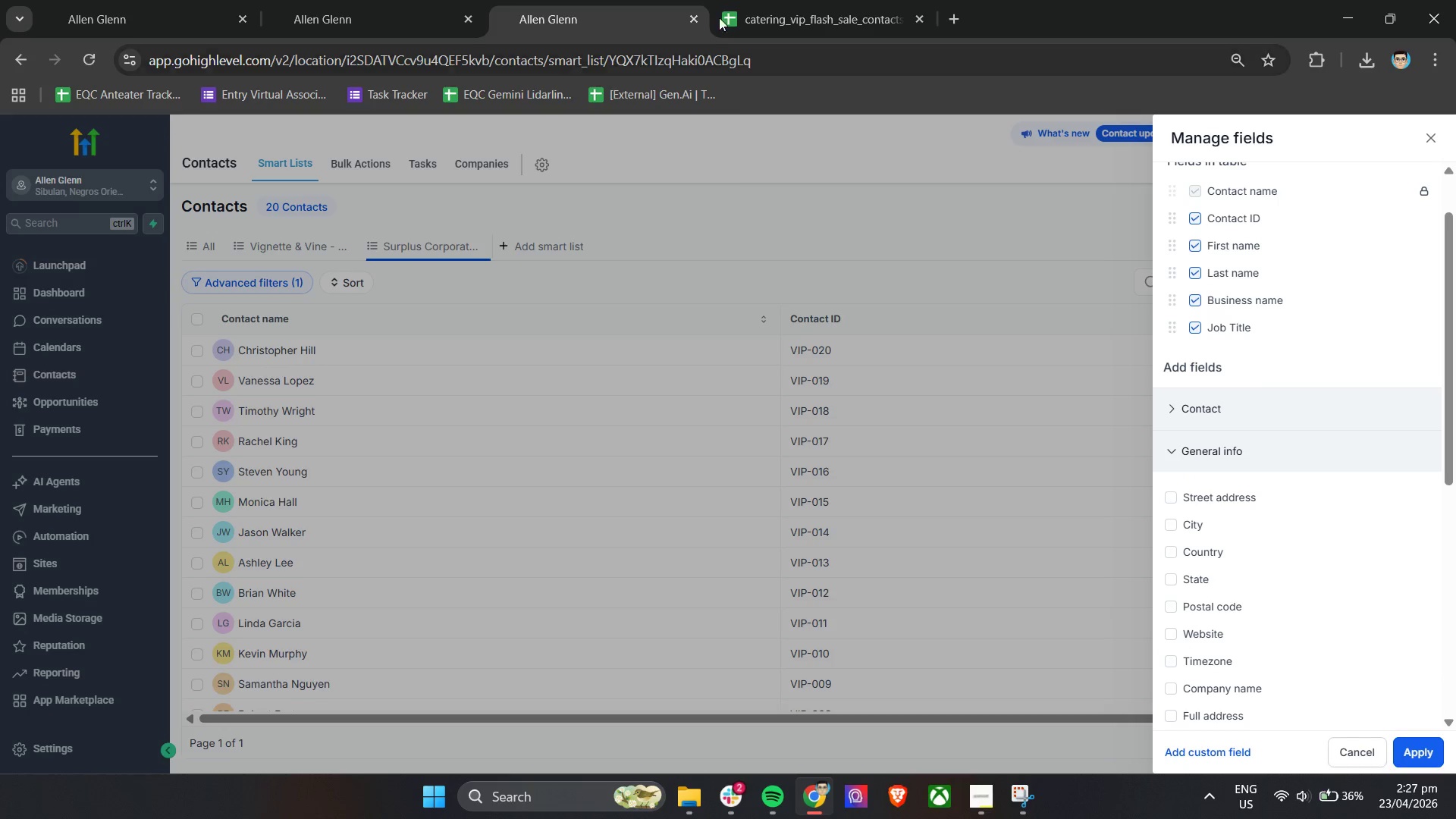 
left_click([774, 0])
 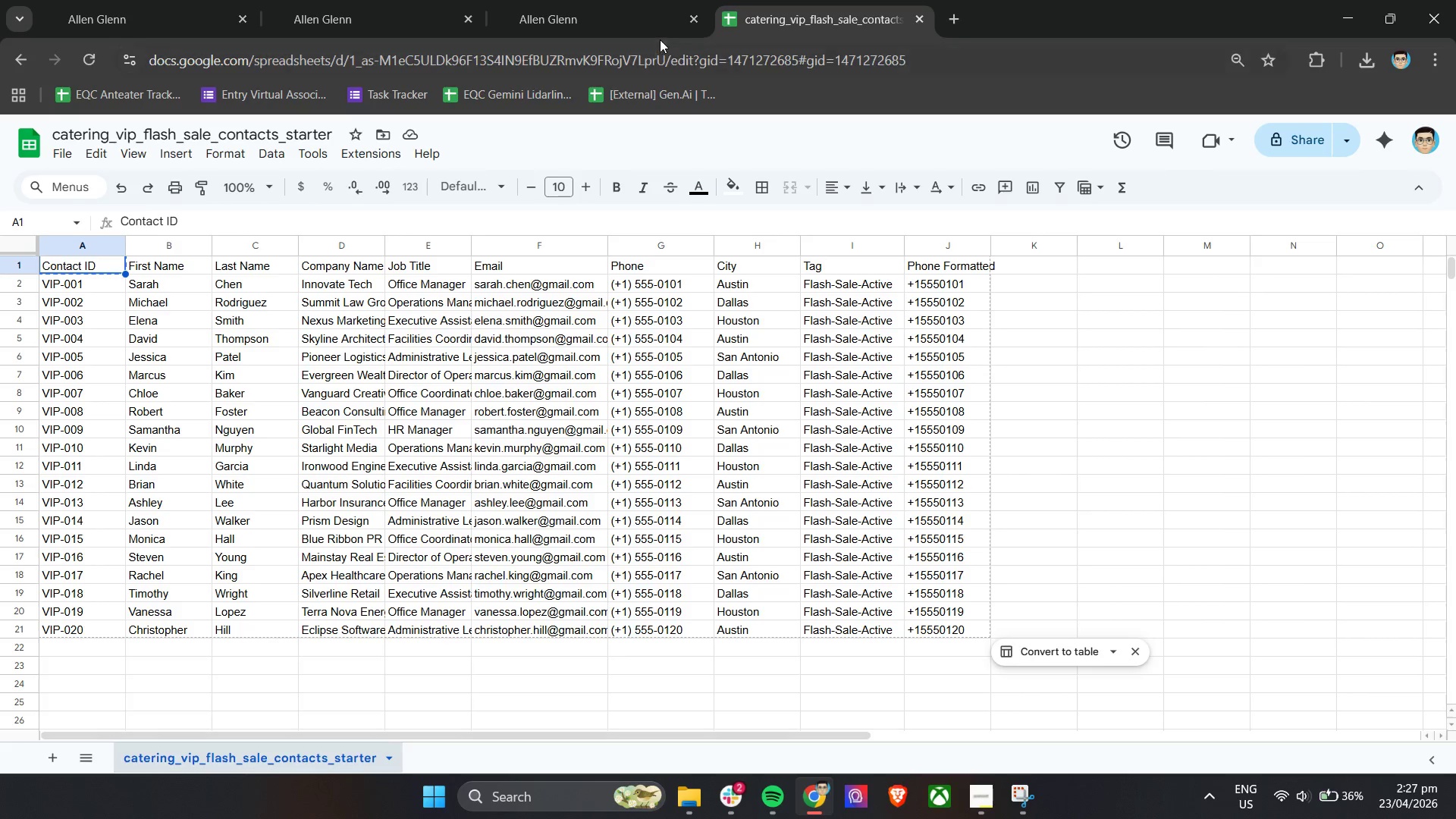 
mouse_move([629, 32])
 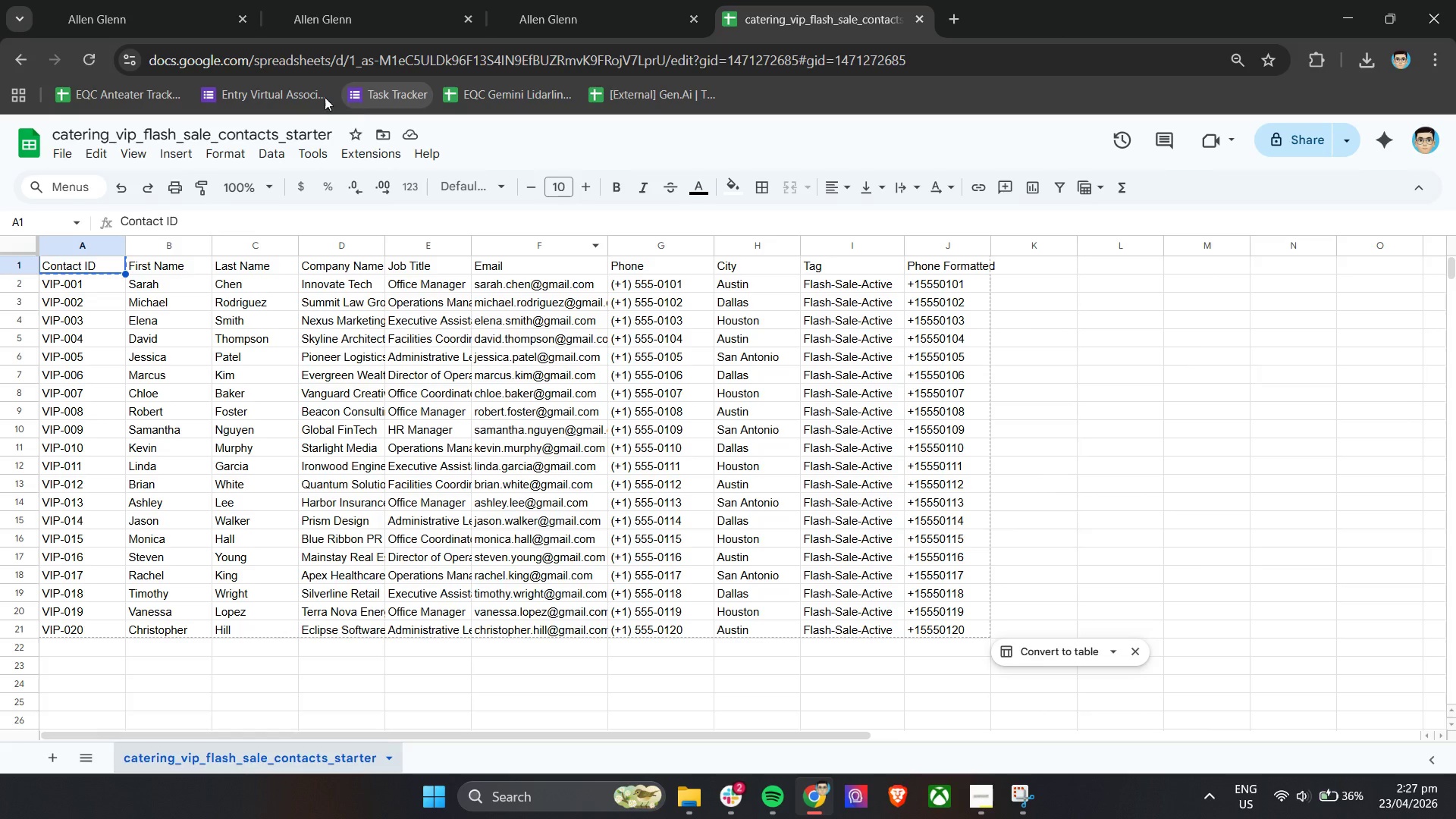 
left_click([149, 0])
 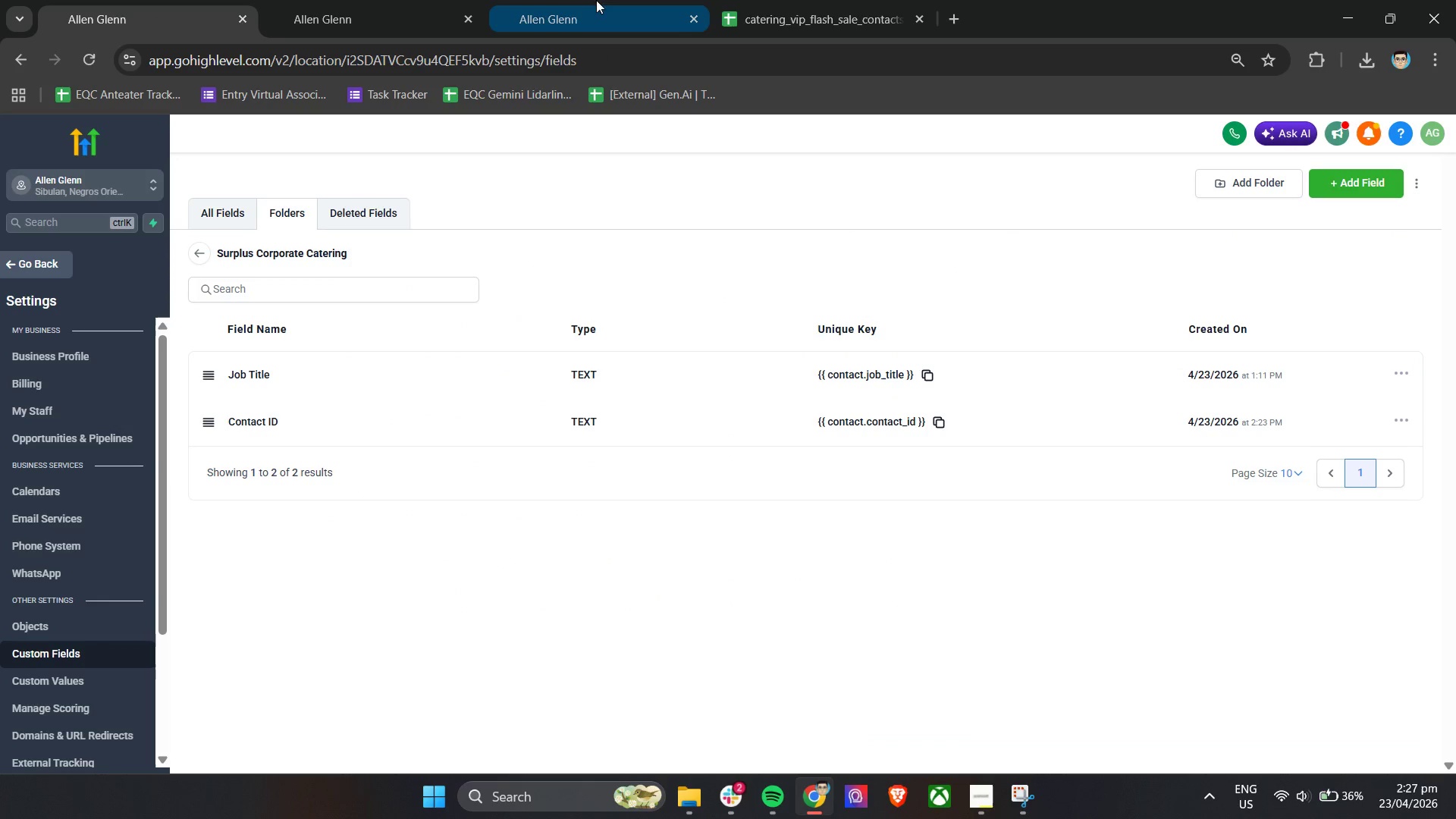 
left_click([608, 0])
 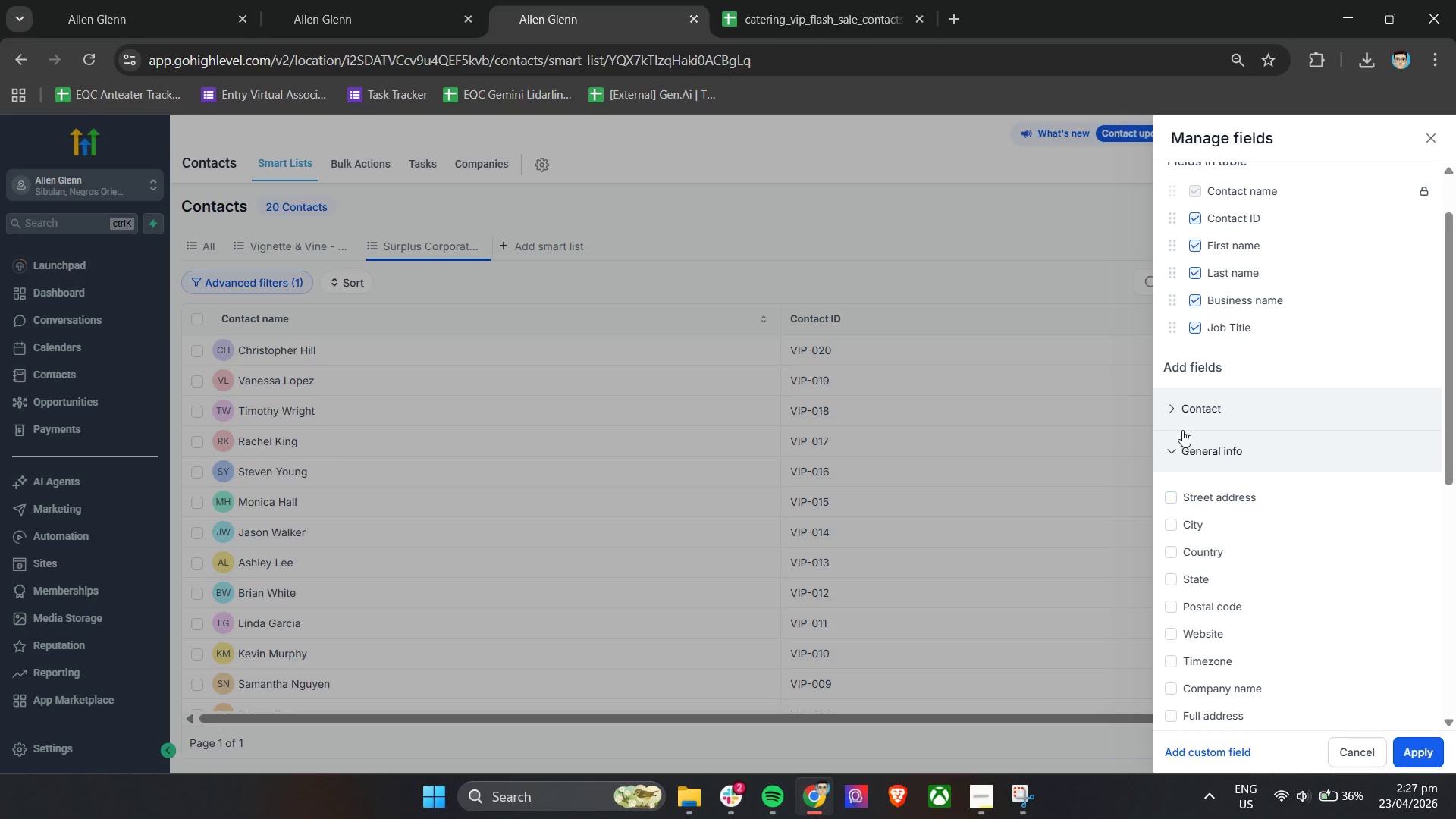 
left_click([1171, 453])
 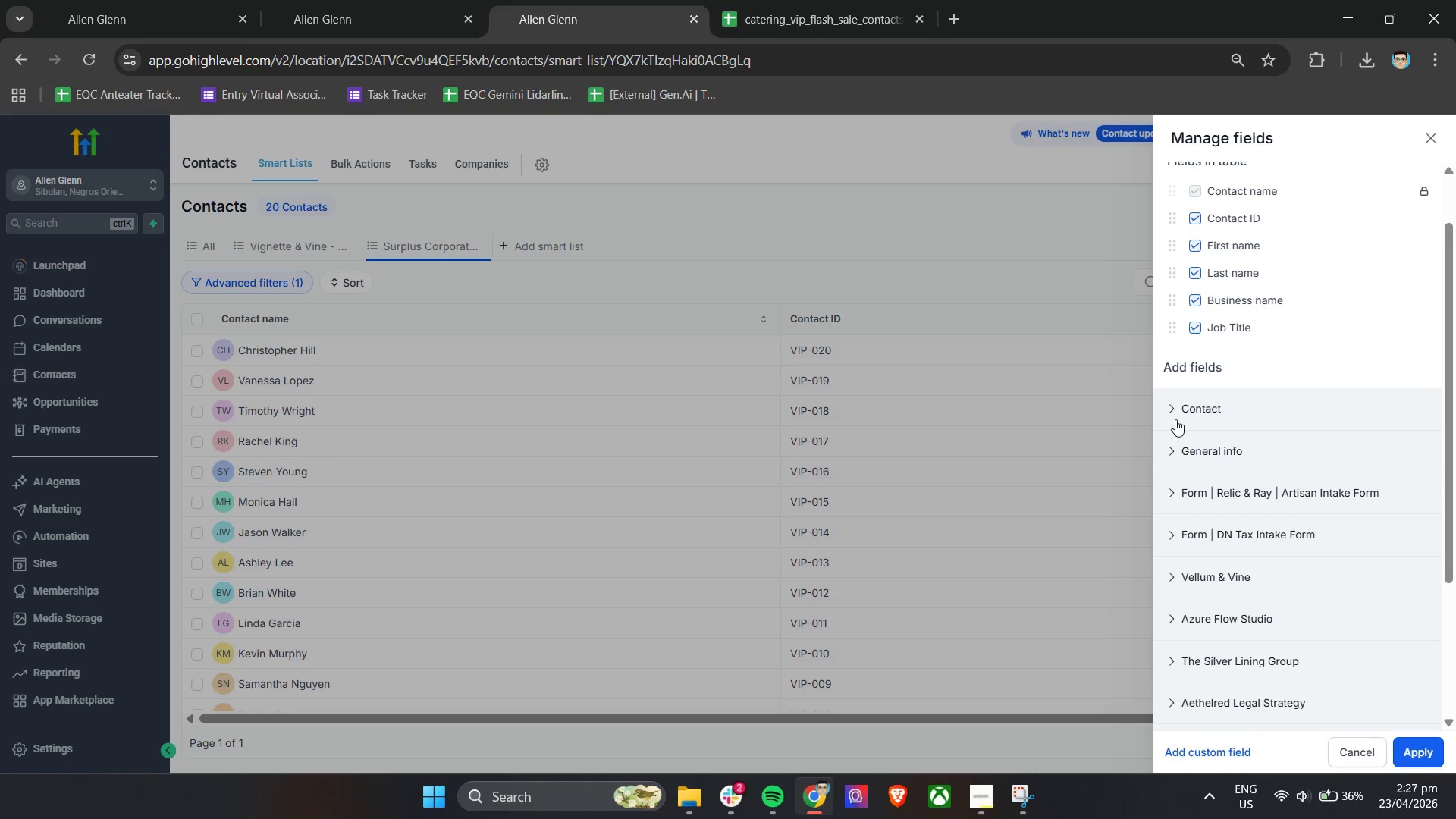 
left_click([1174, 411])
 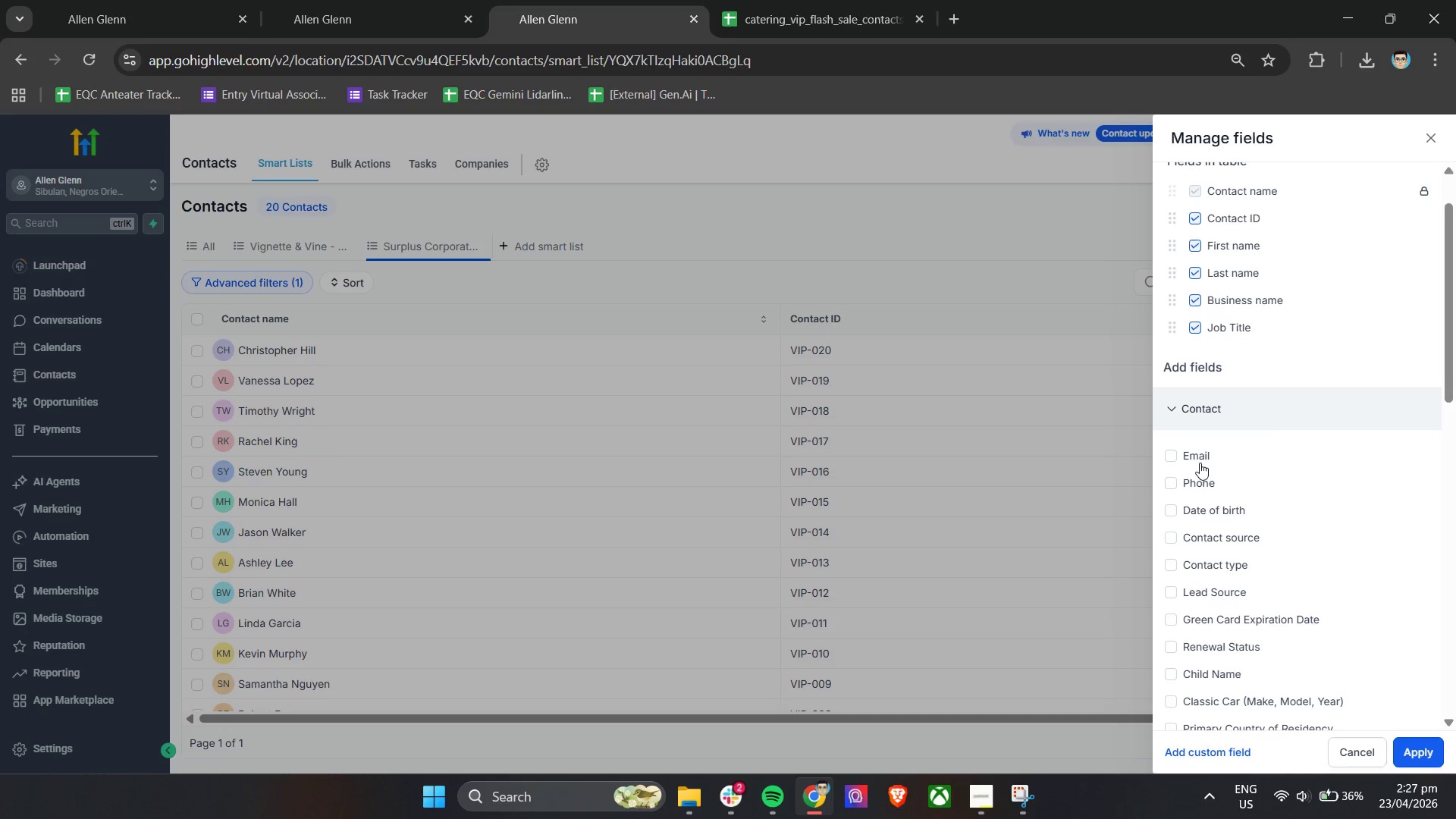 
left_click([1199, 461])
 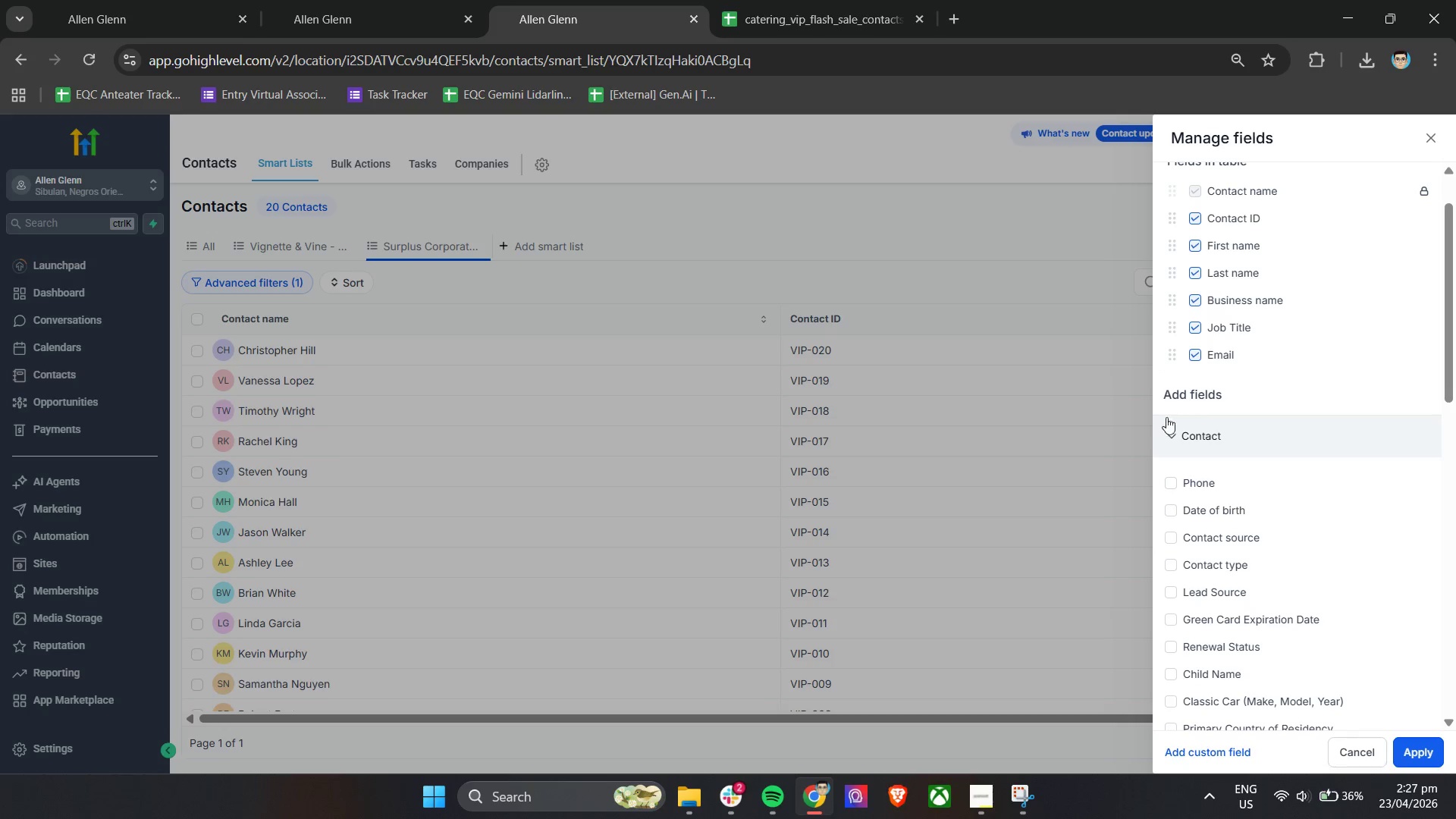 
left_click([1168, 435])
 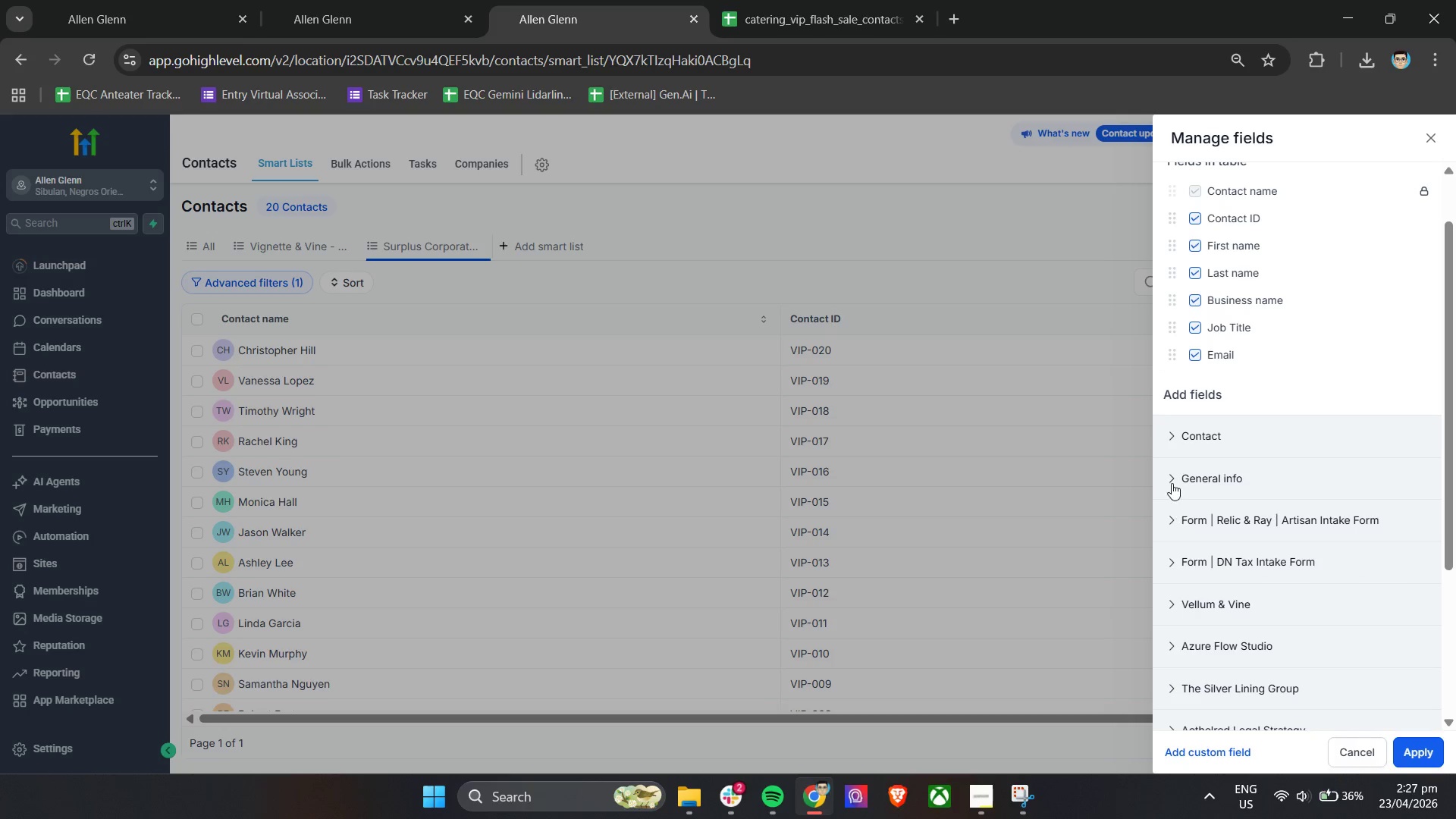 
left_click([1171, 481])
 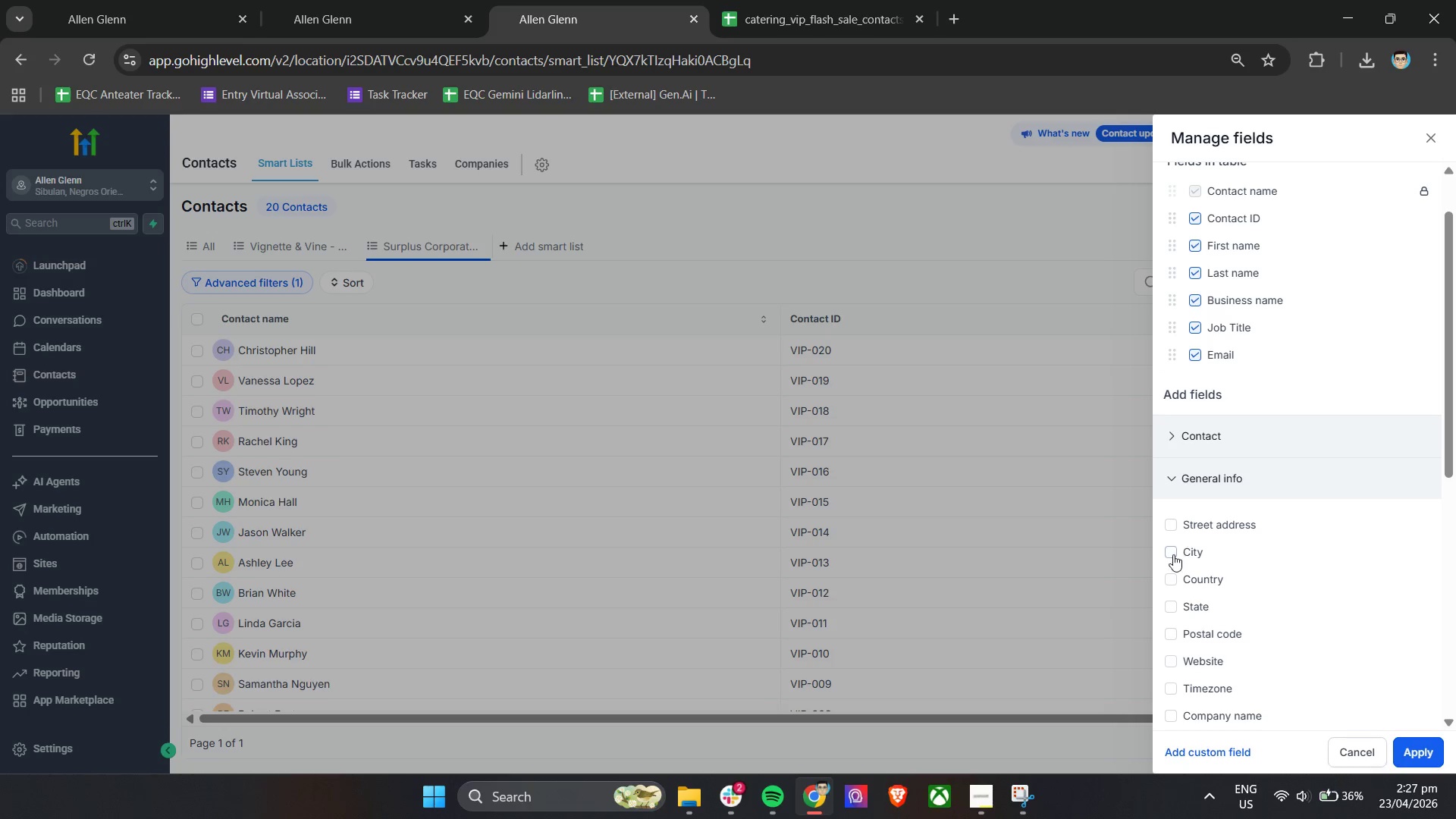 
left_click([1172, 557])
 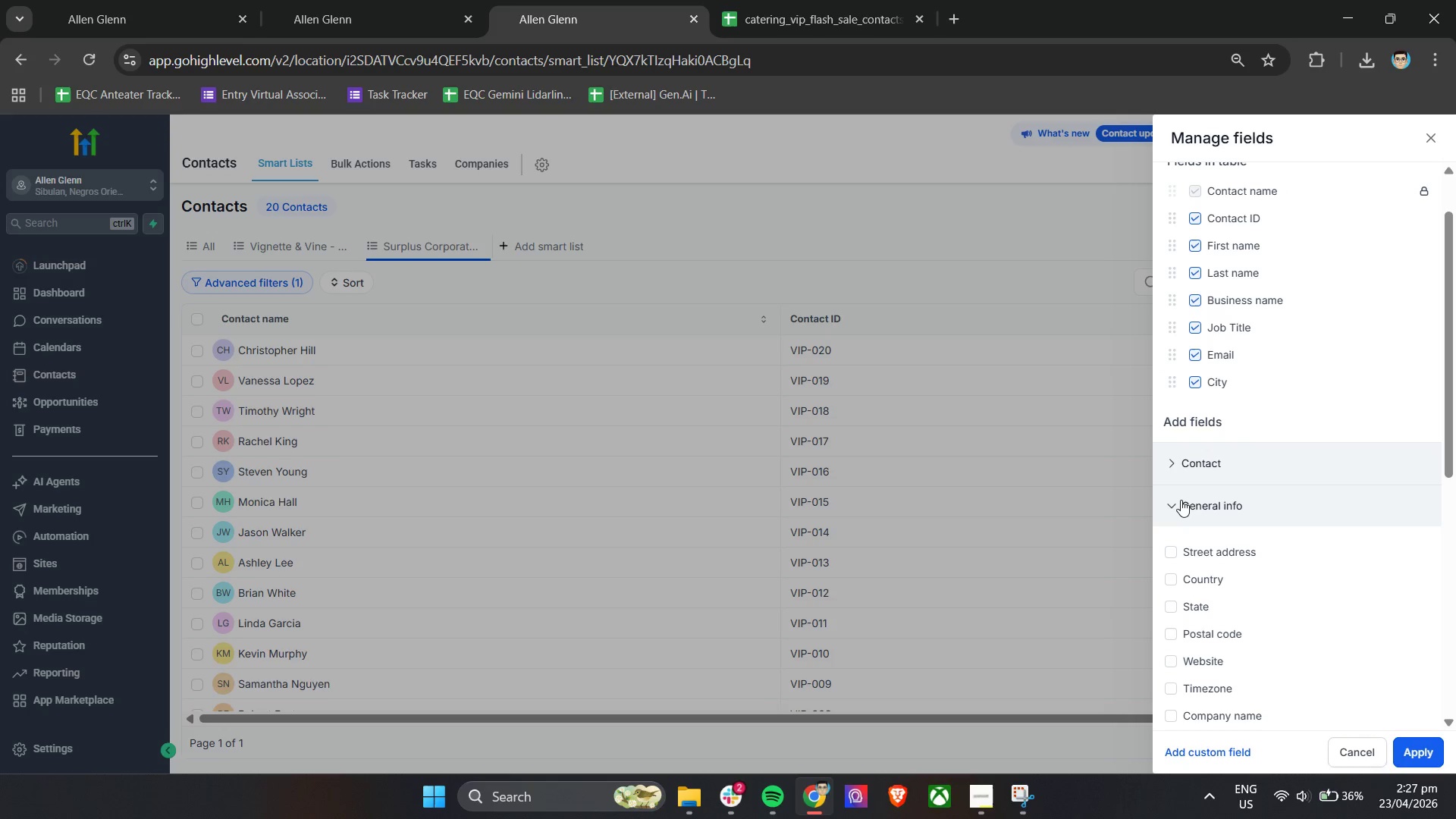 
left_click([1178, 502])
 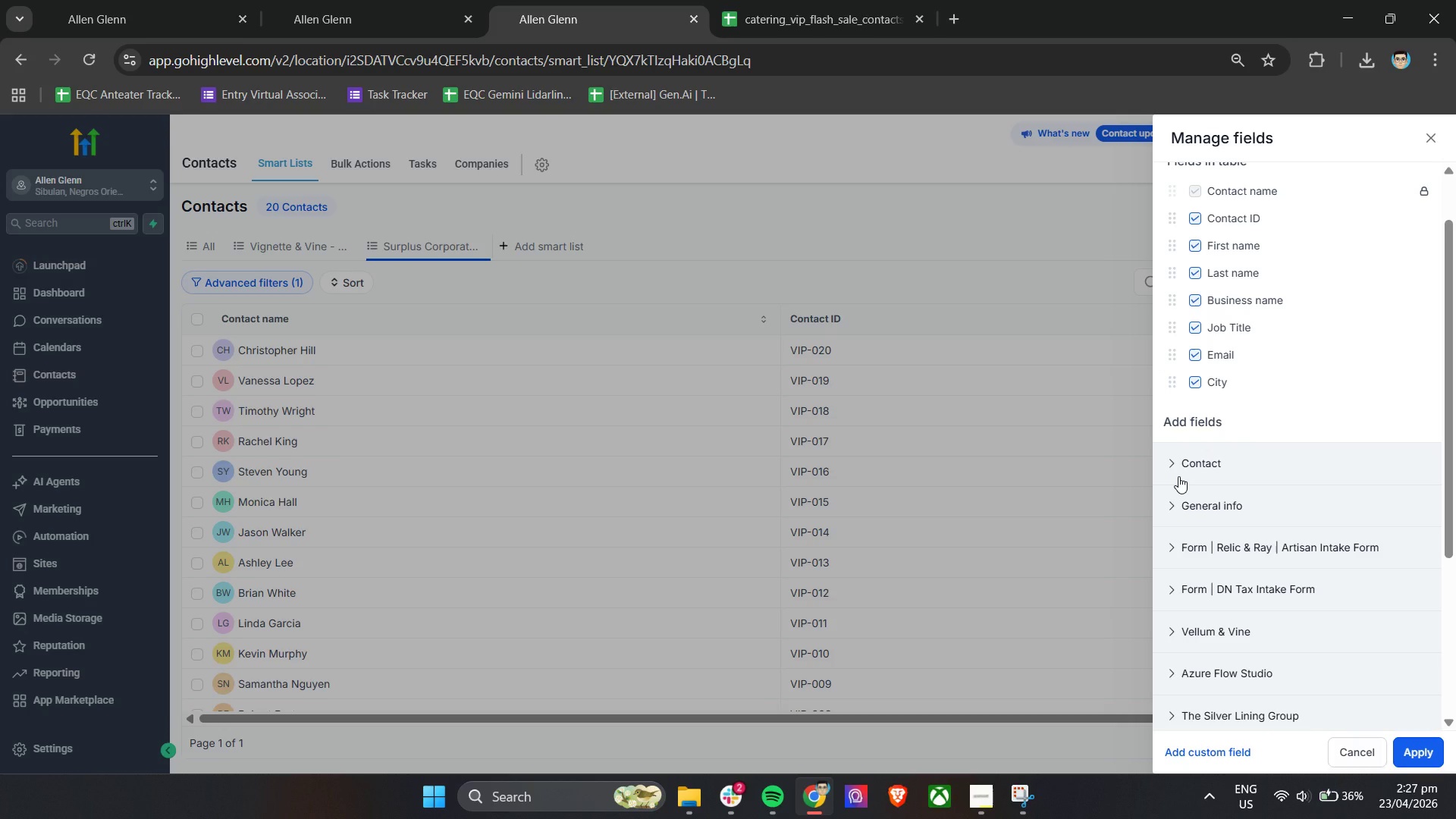 
left_click([1178, 476])
 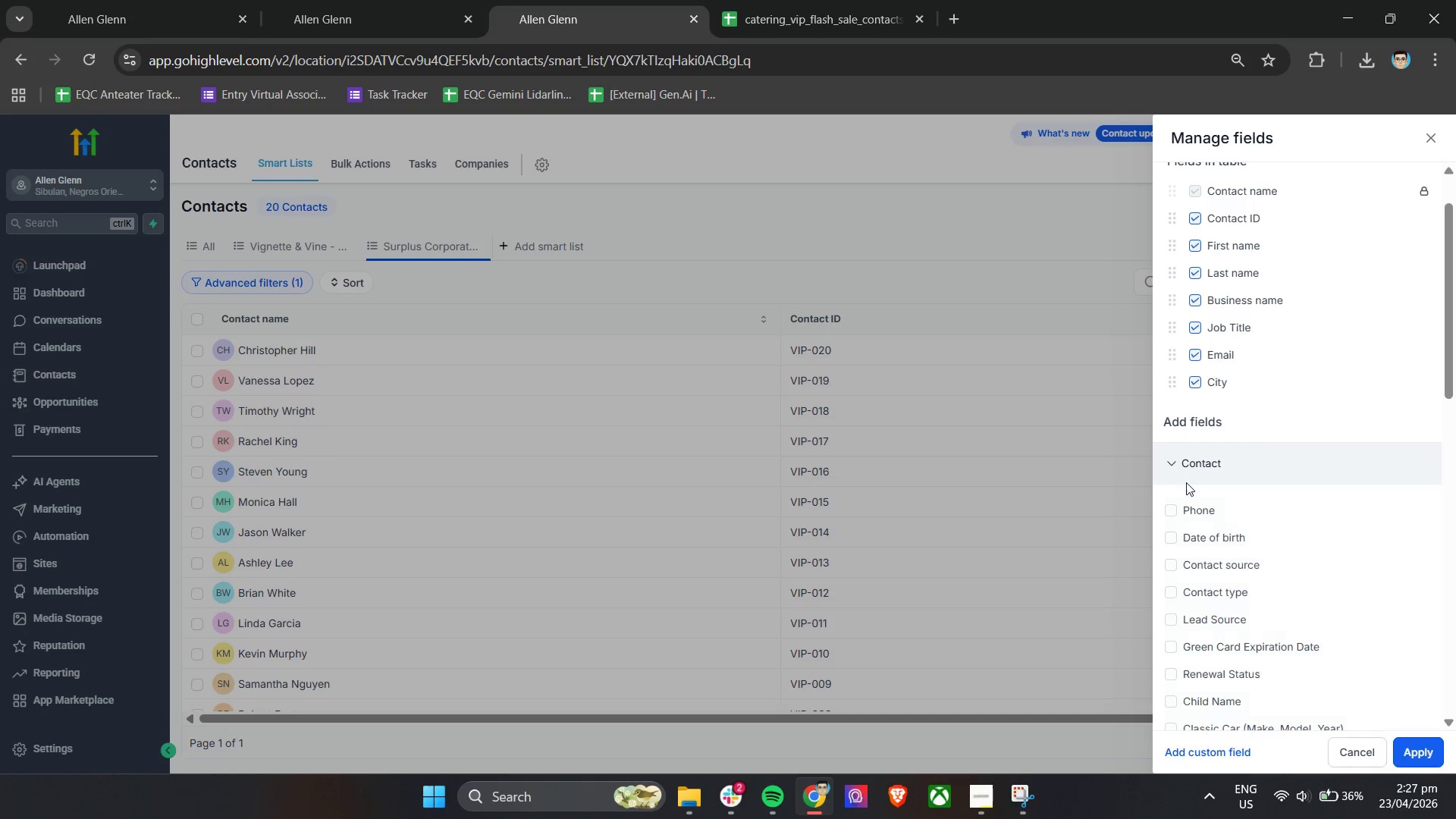 
scroll: coordinate [1202, 494], scroll_direction: down, amount: 4.0
 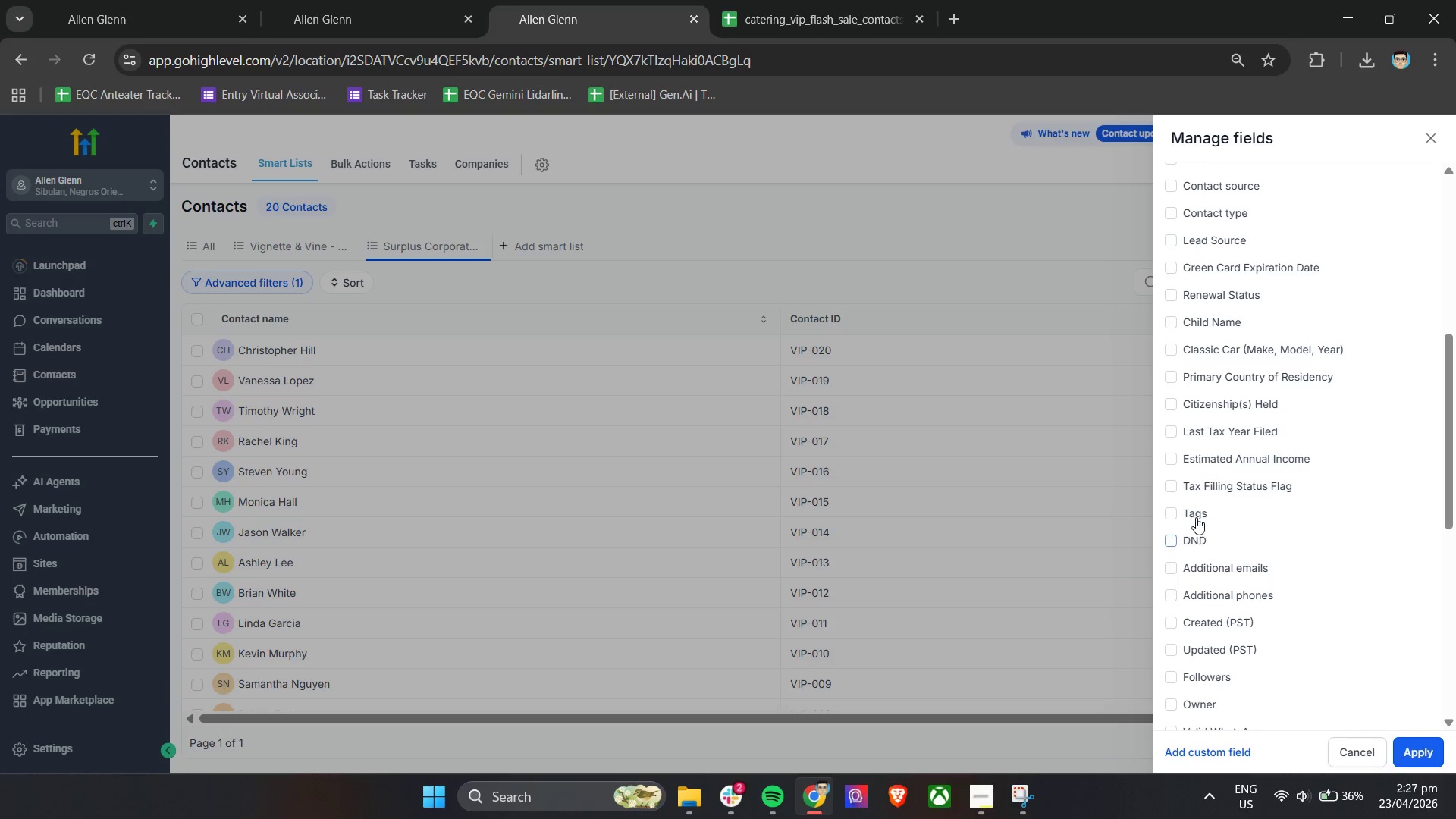 
left_click([1193, 510])
 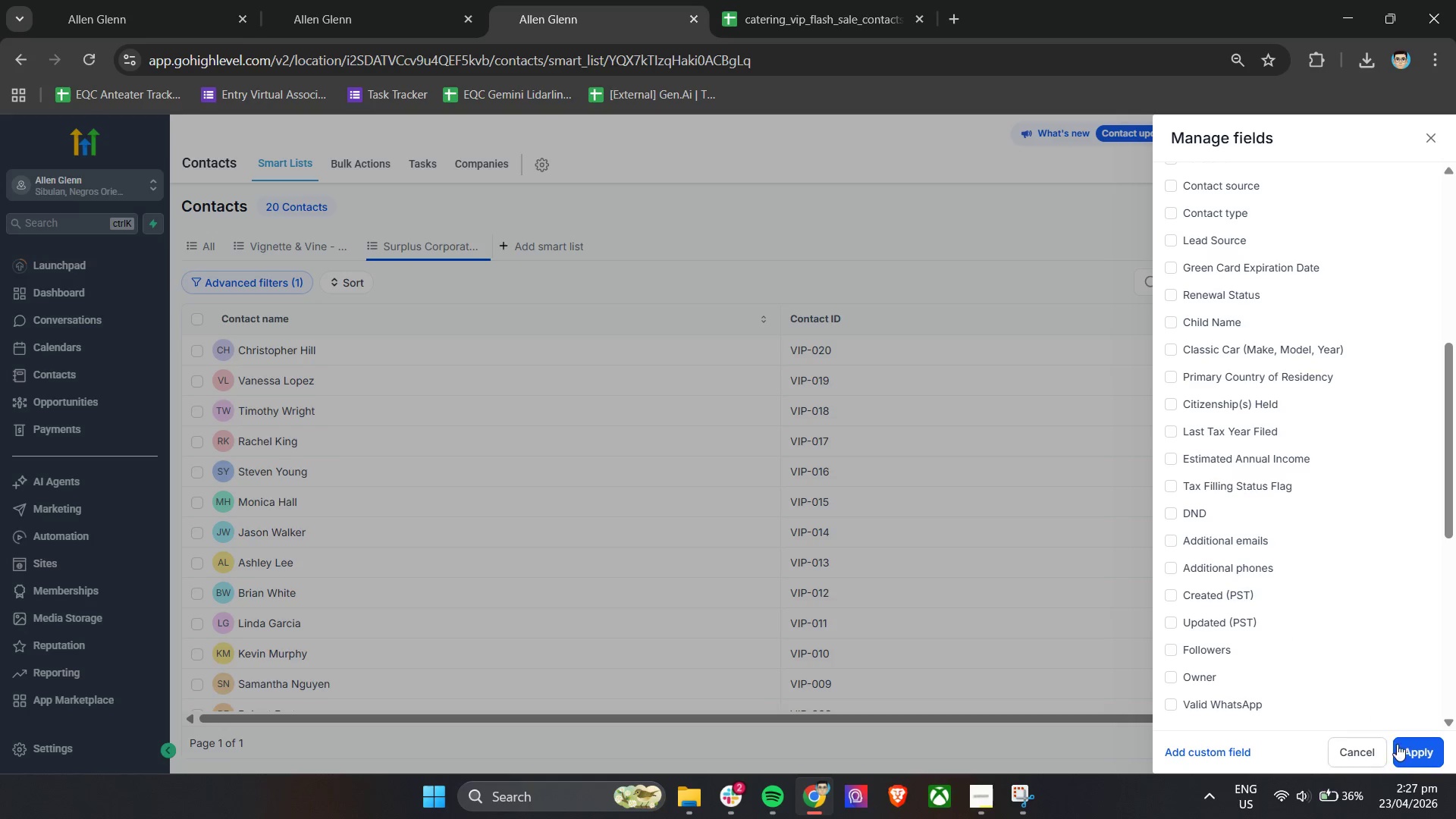 
left_click([1402, 749])
 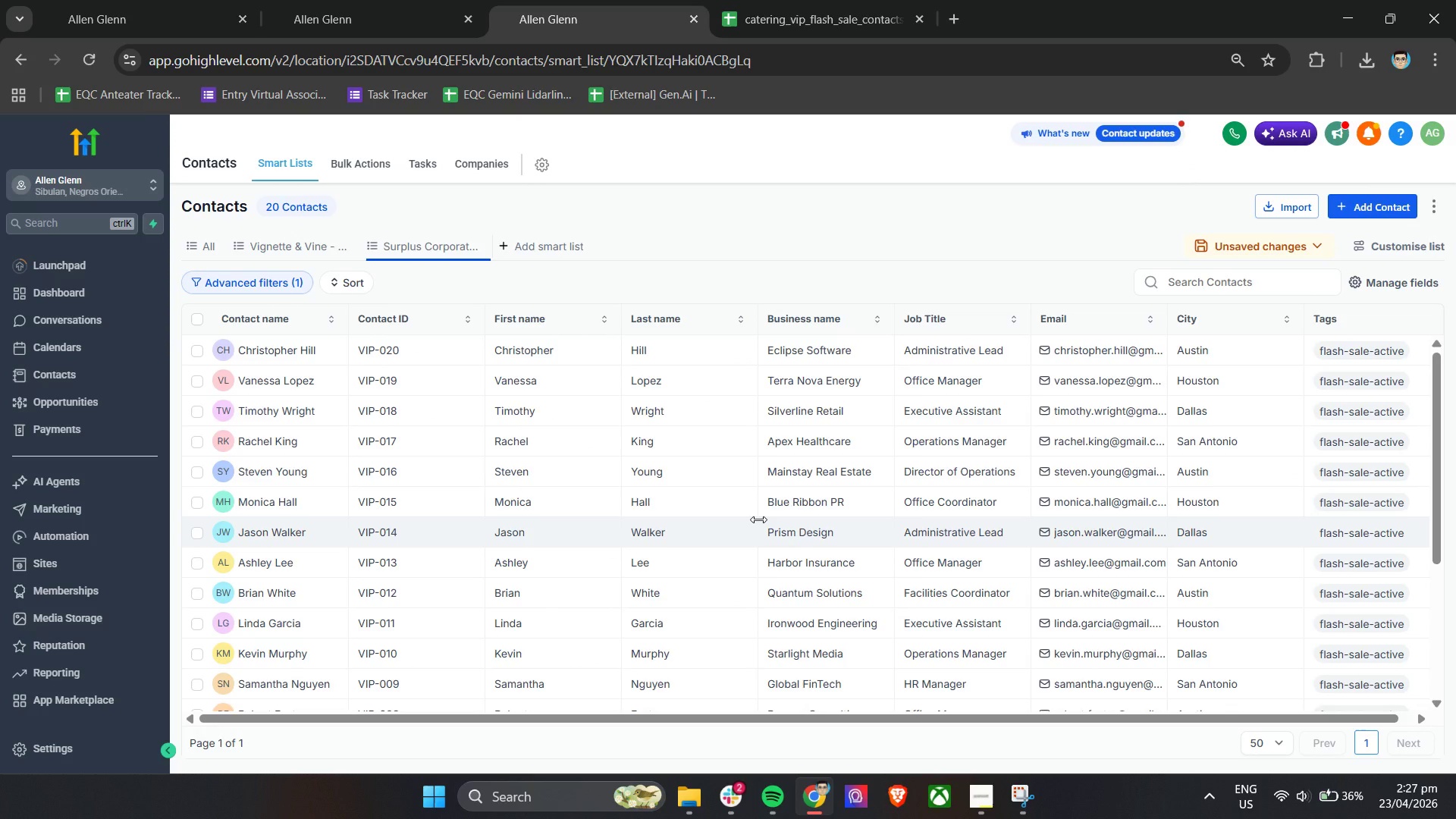 
scroll: coordinate [758, 519], scroll_direction: down, amount: 5.0
 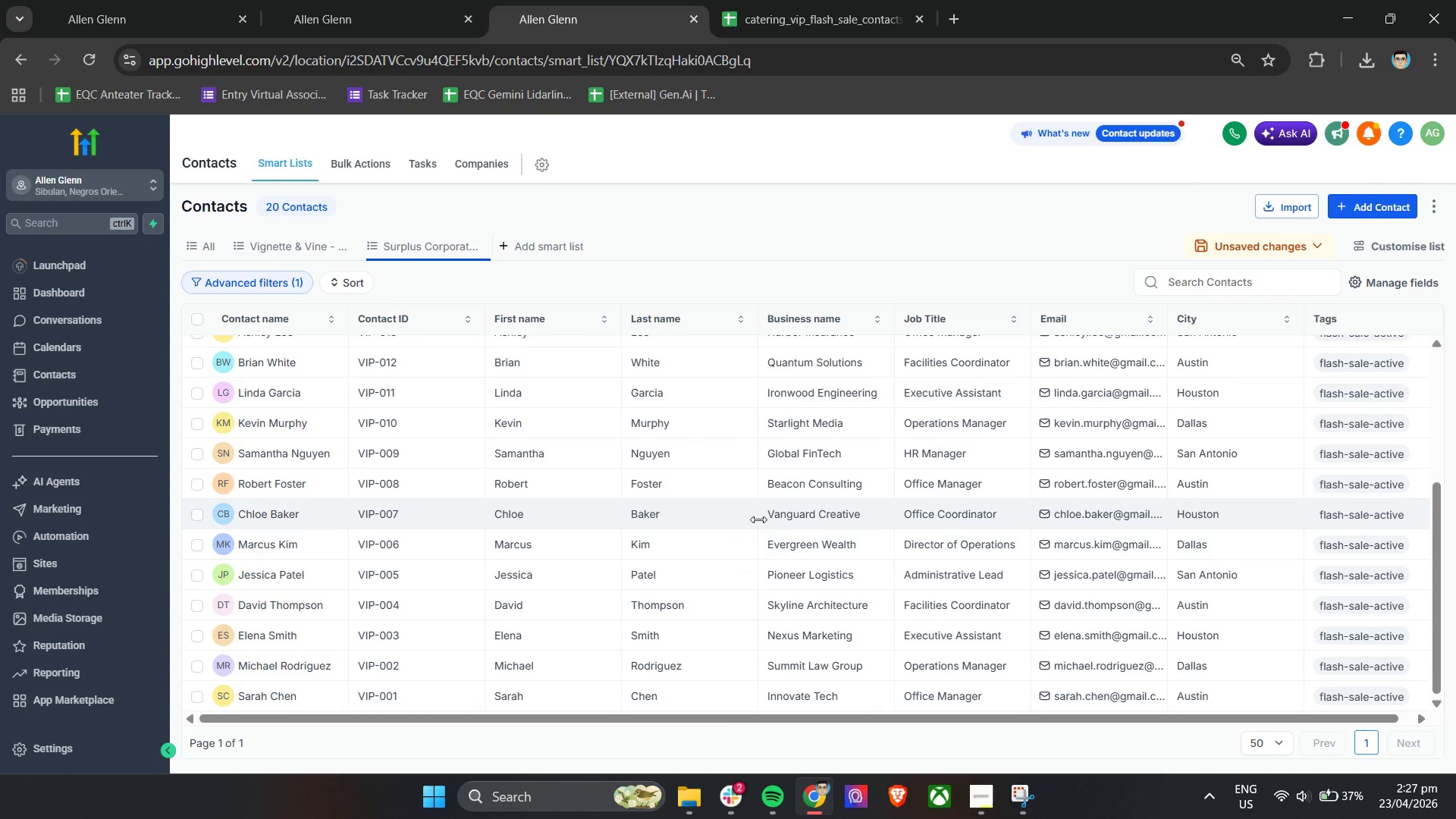 
scroll: coordinate [758, 519], scroll_direction: up, amount: 13.0
 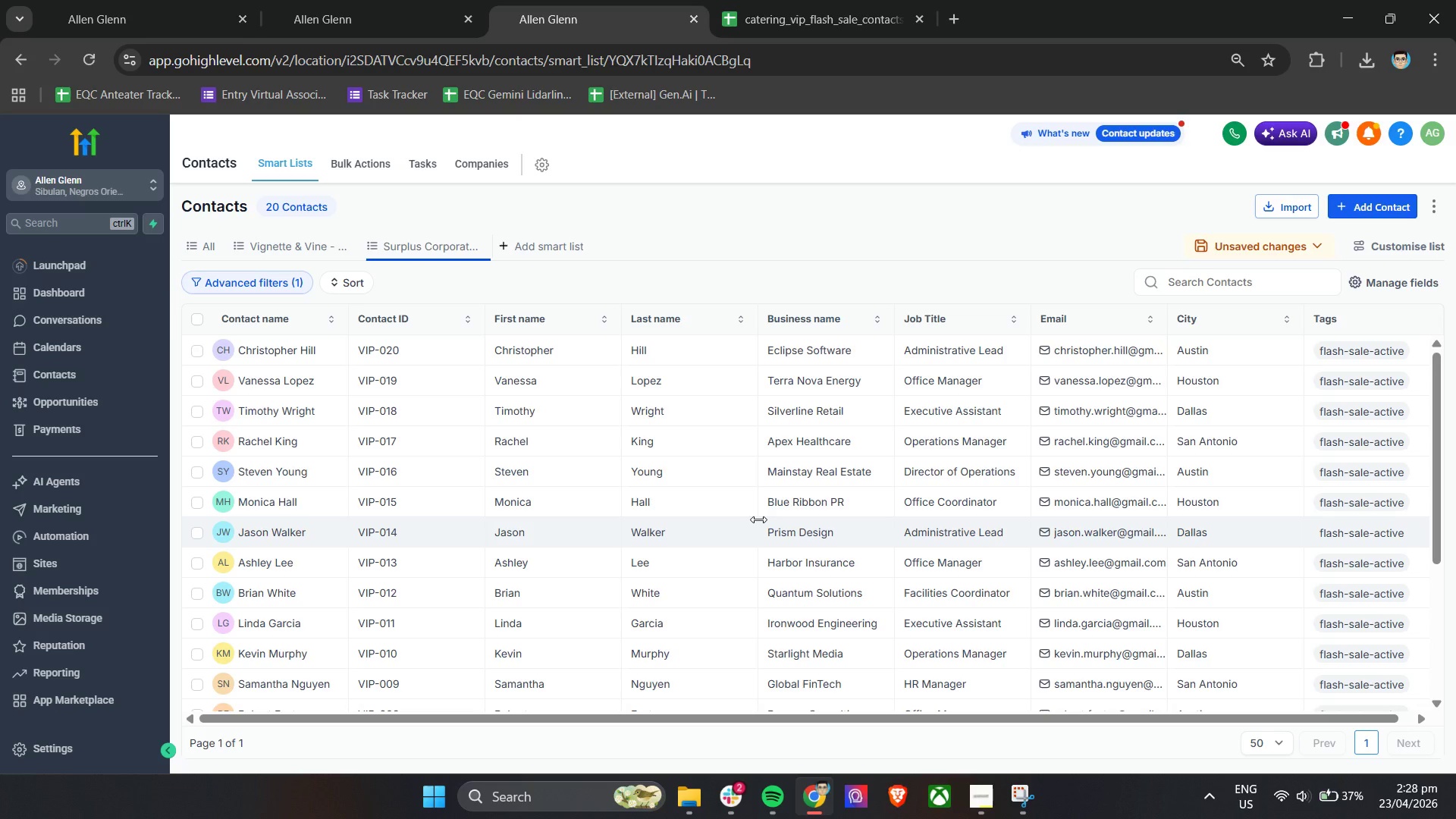 
wait(40.4)
 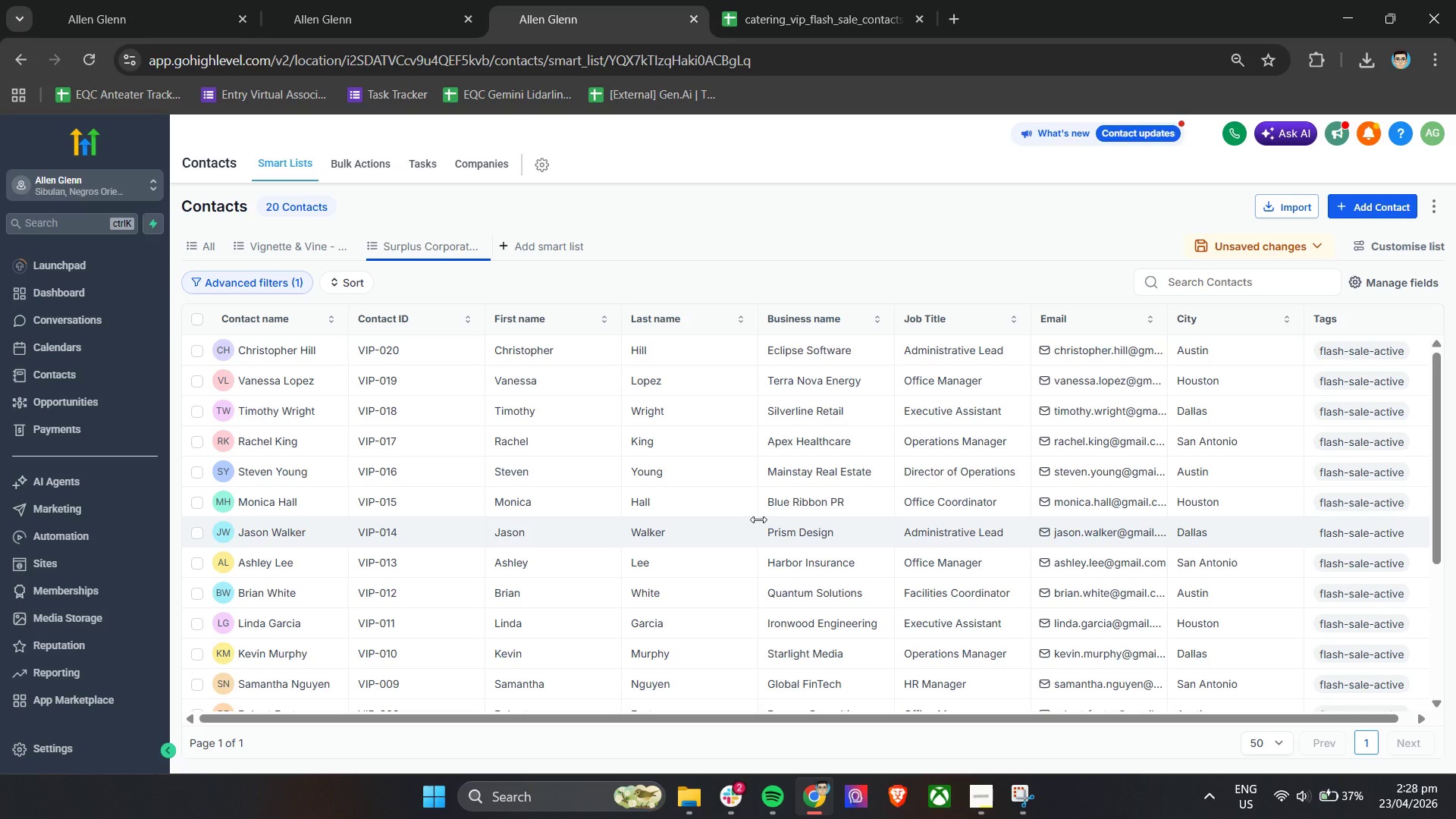 
left_click([989, 791])